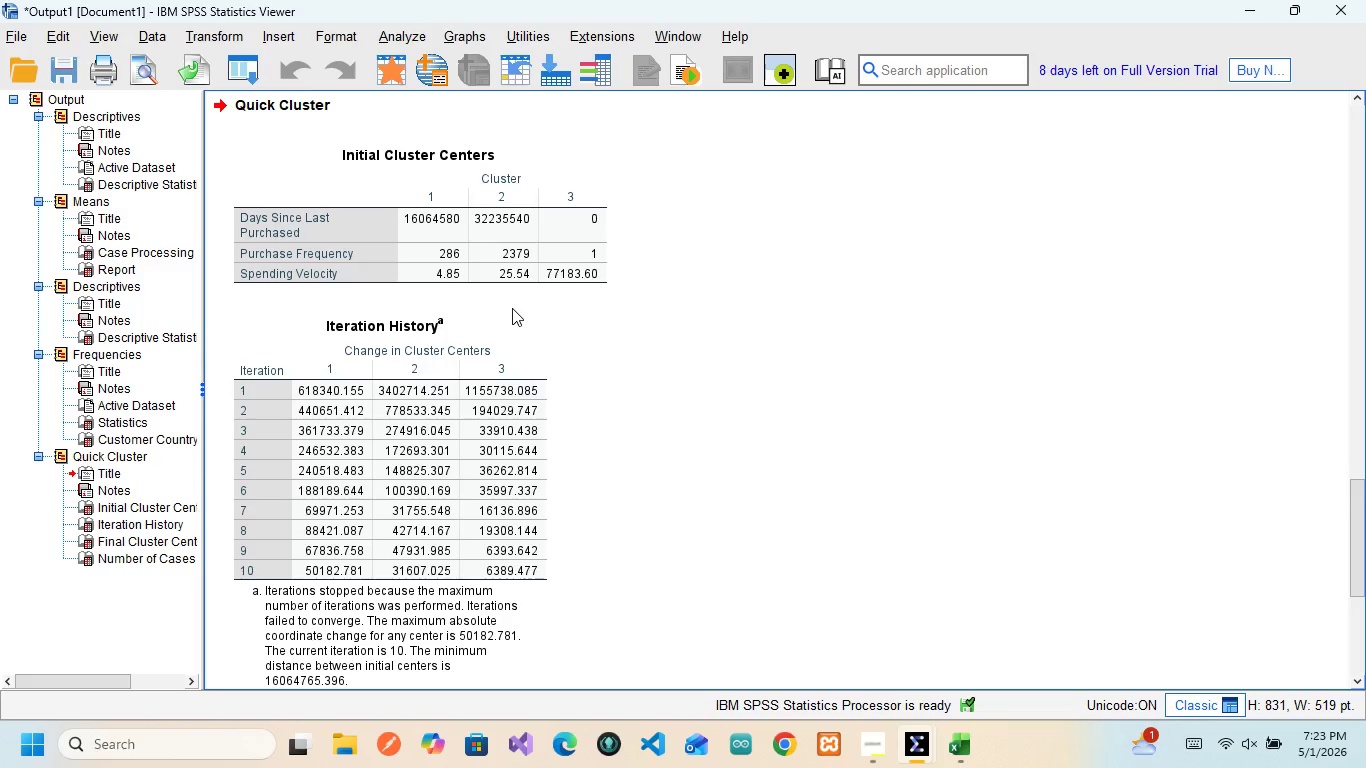 
scroll: coordinate [512, 308], scroll_direction: up, amount: 1.0
 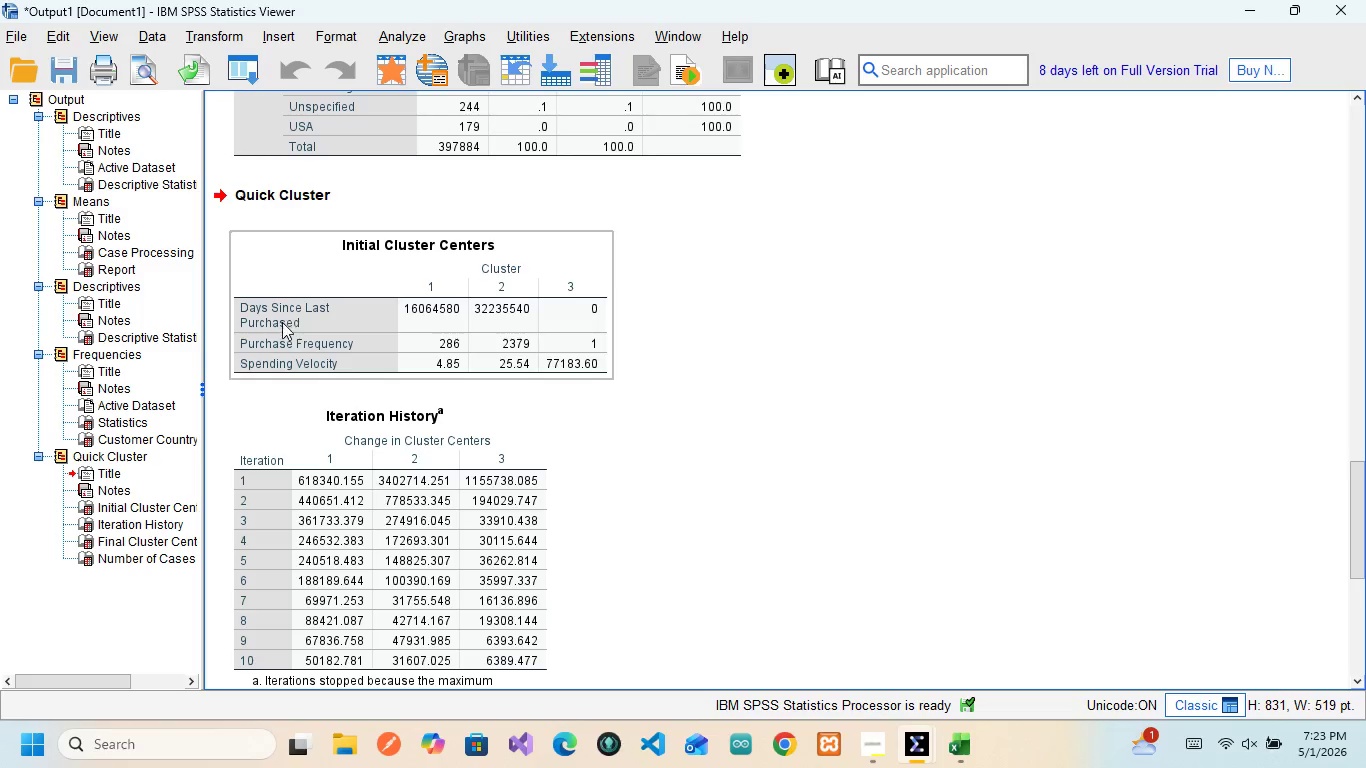 
wait(10.56)
 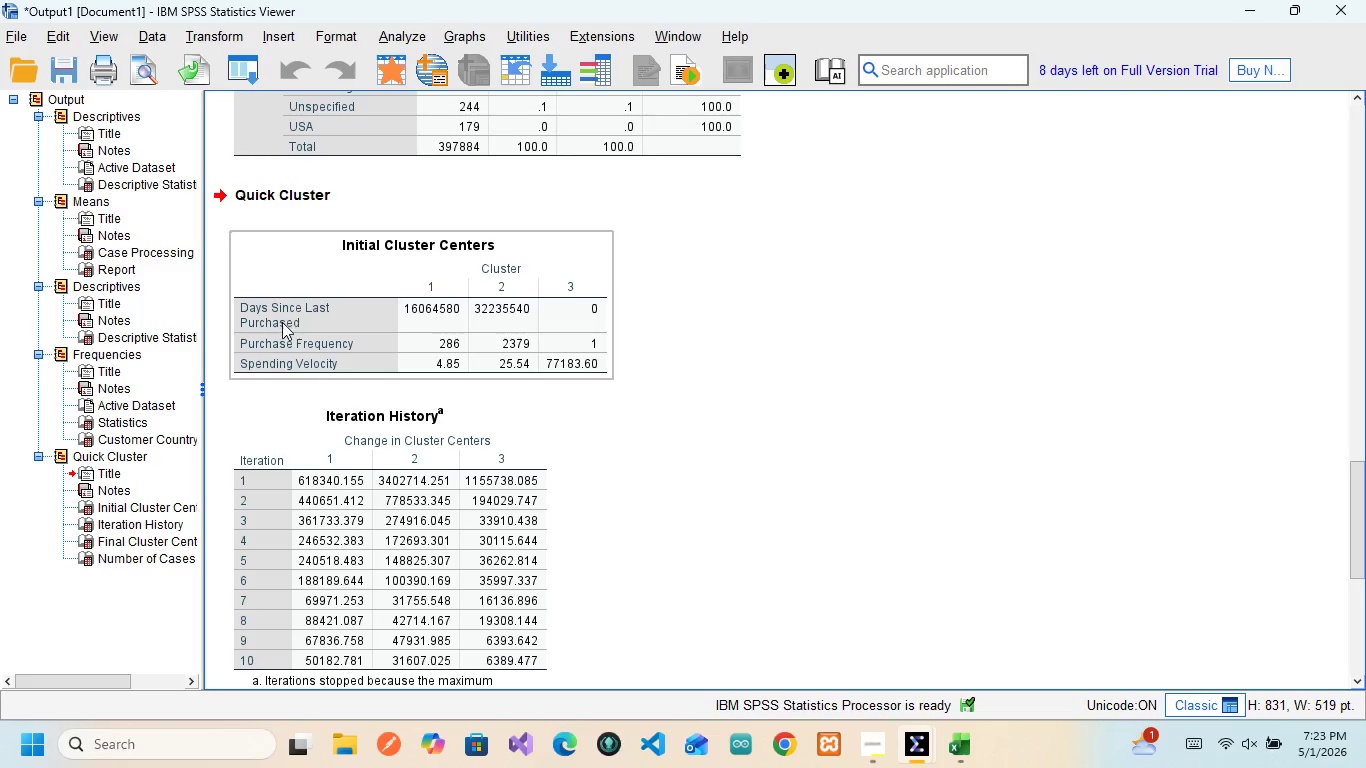 
mouse_move([455, 315])
 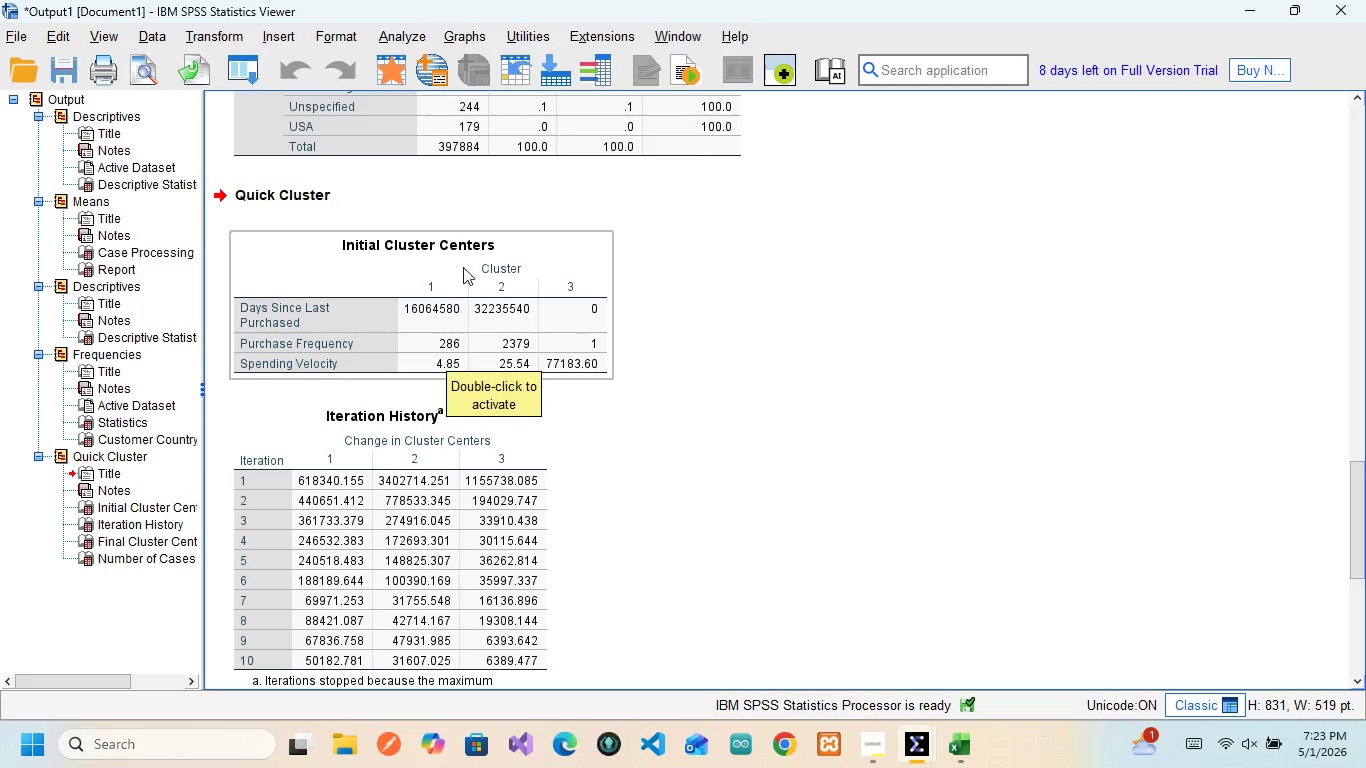 
mouse_move([455, 292])
 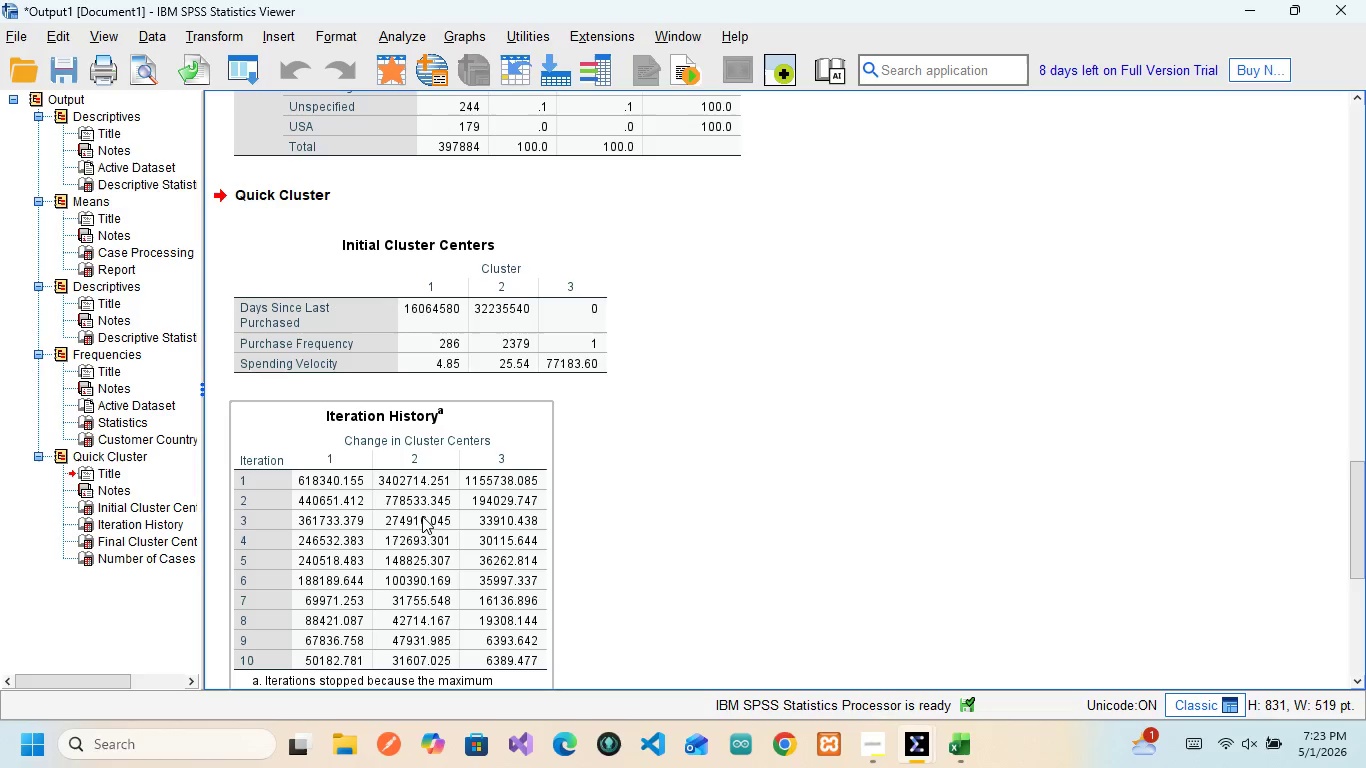 
wait(11.42)
 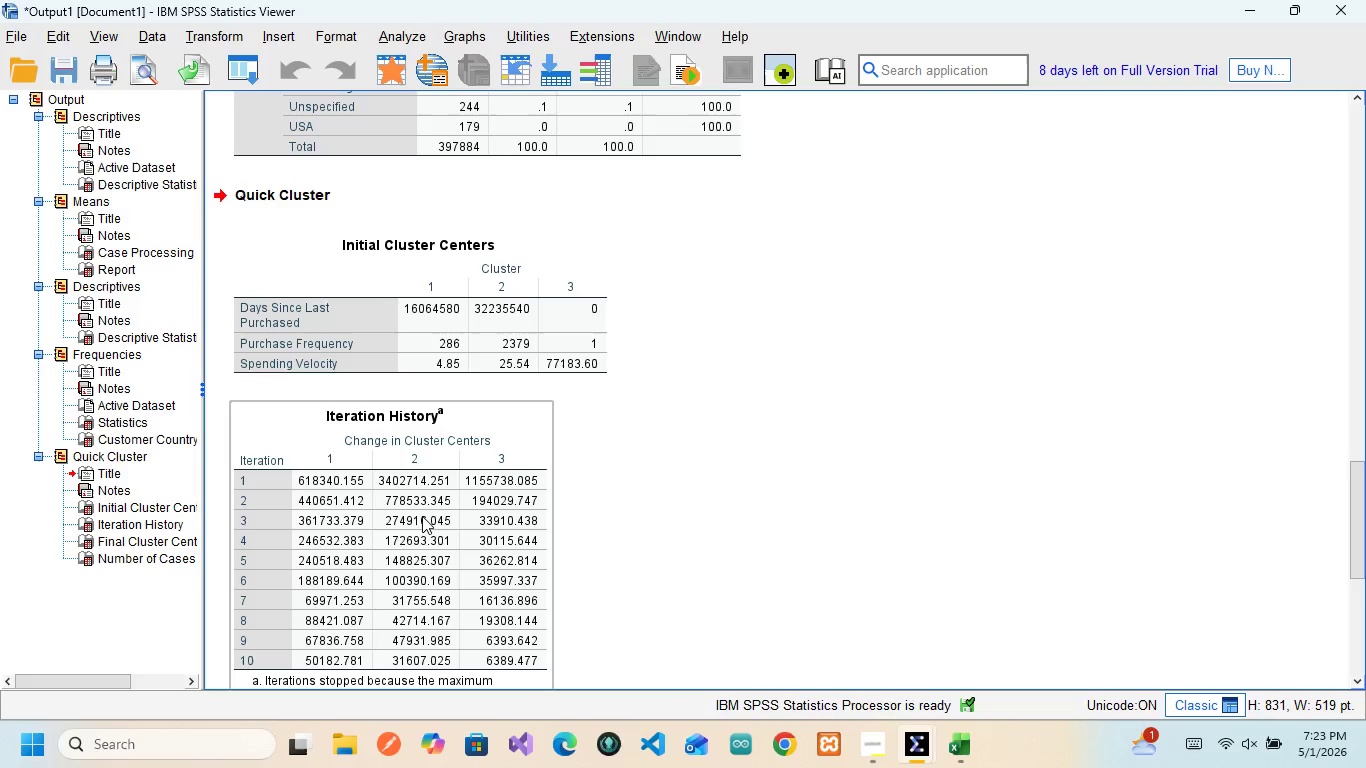 
scroll: coordinate [517, 628], scroll_direction: down, amount: 4.0
 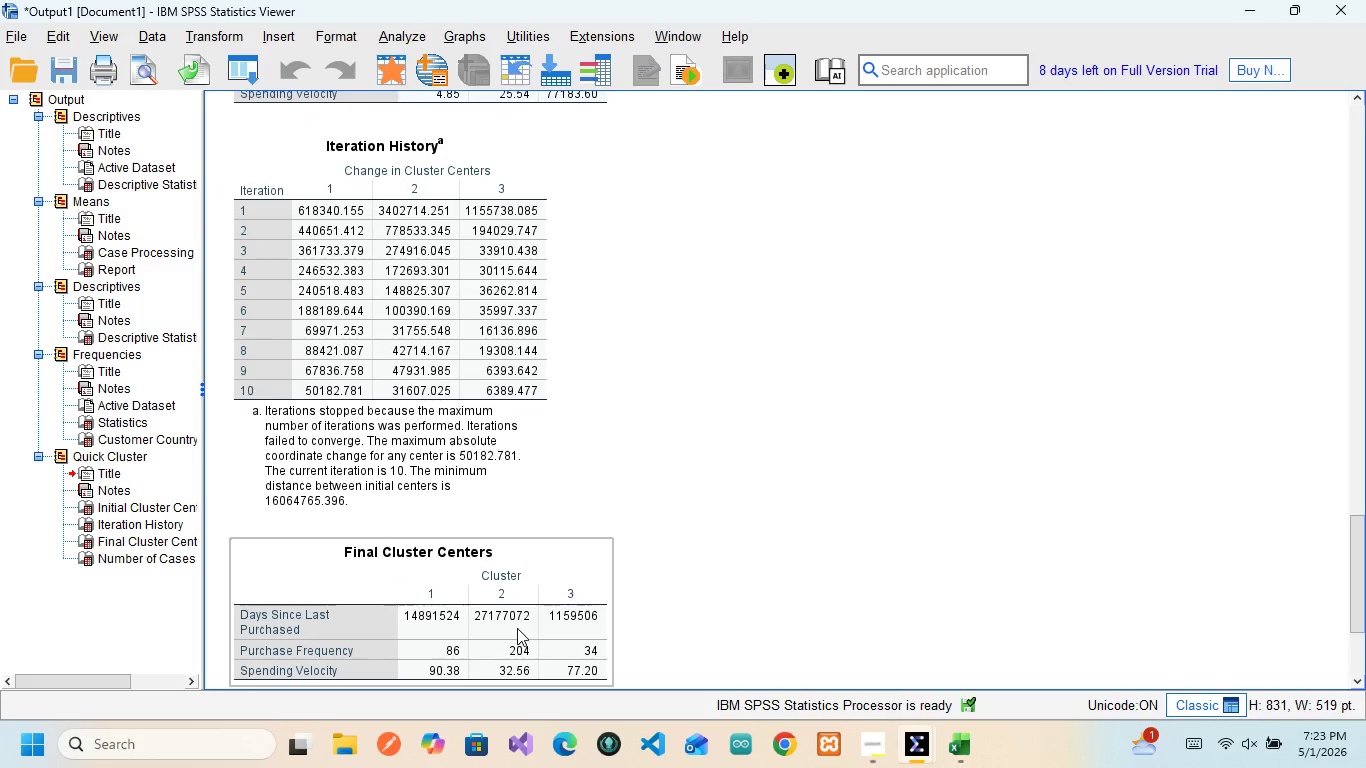 
scroll: coordinate [517, 628], scroll_direction: none, amount: 0.0
 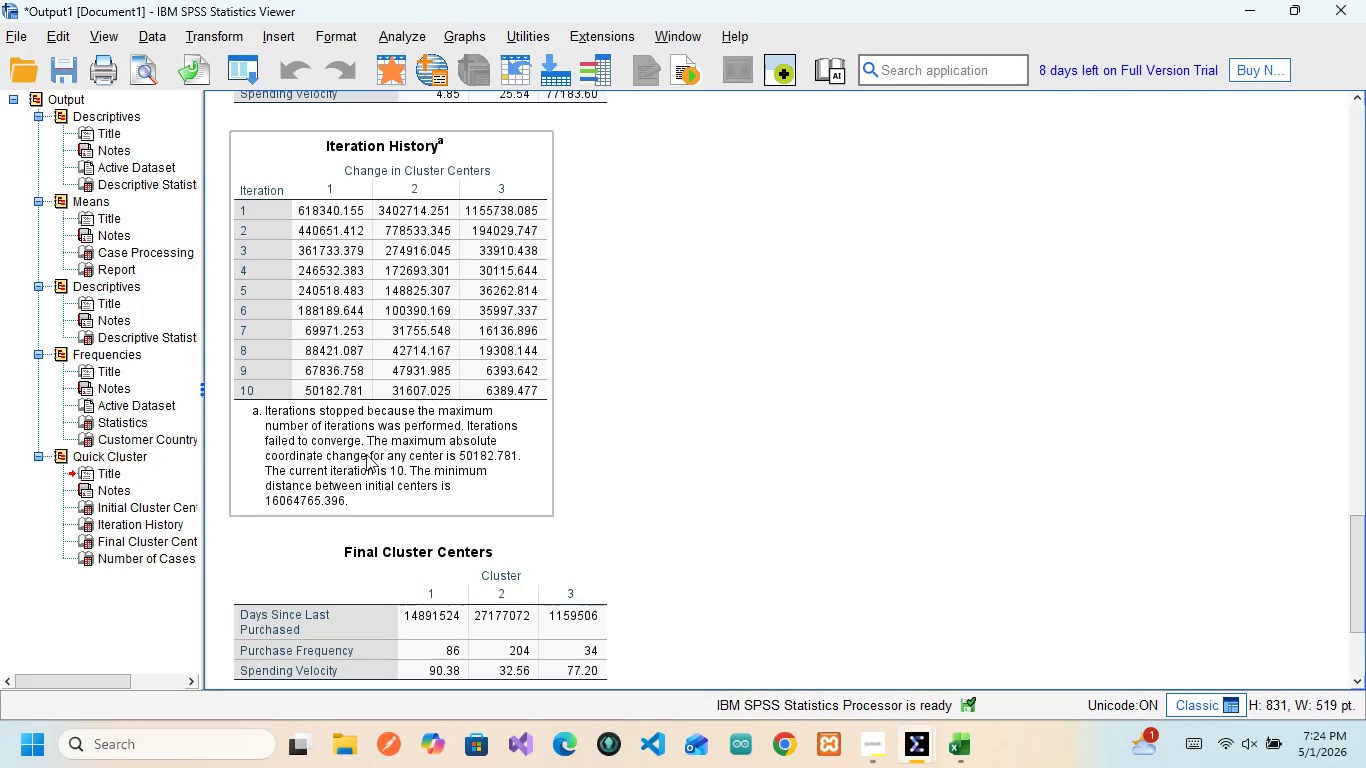 
wait(16.95)
 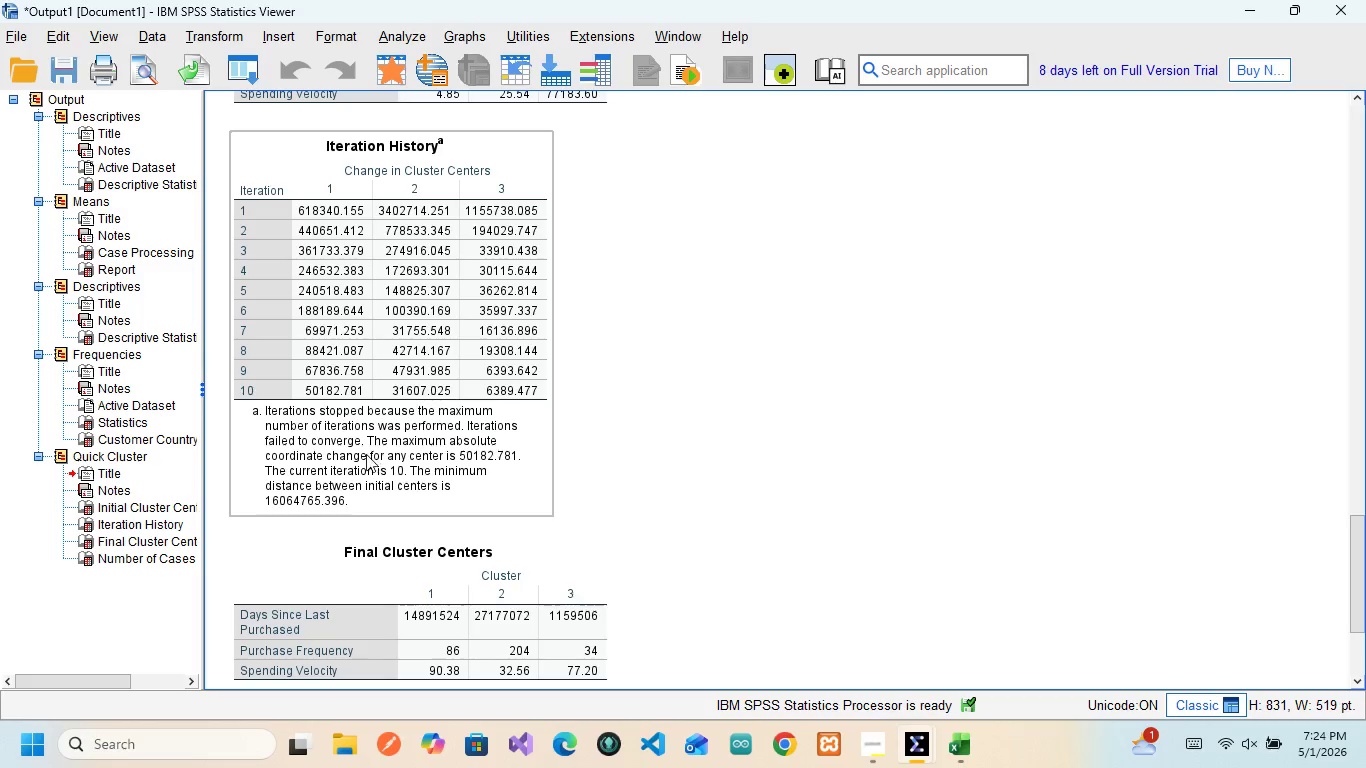 
scroll: coordinate [379, 580], scroll_direction: down, amount: 1.0
 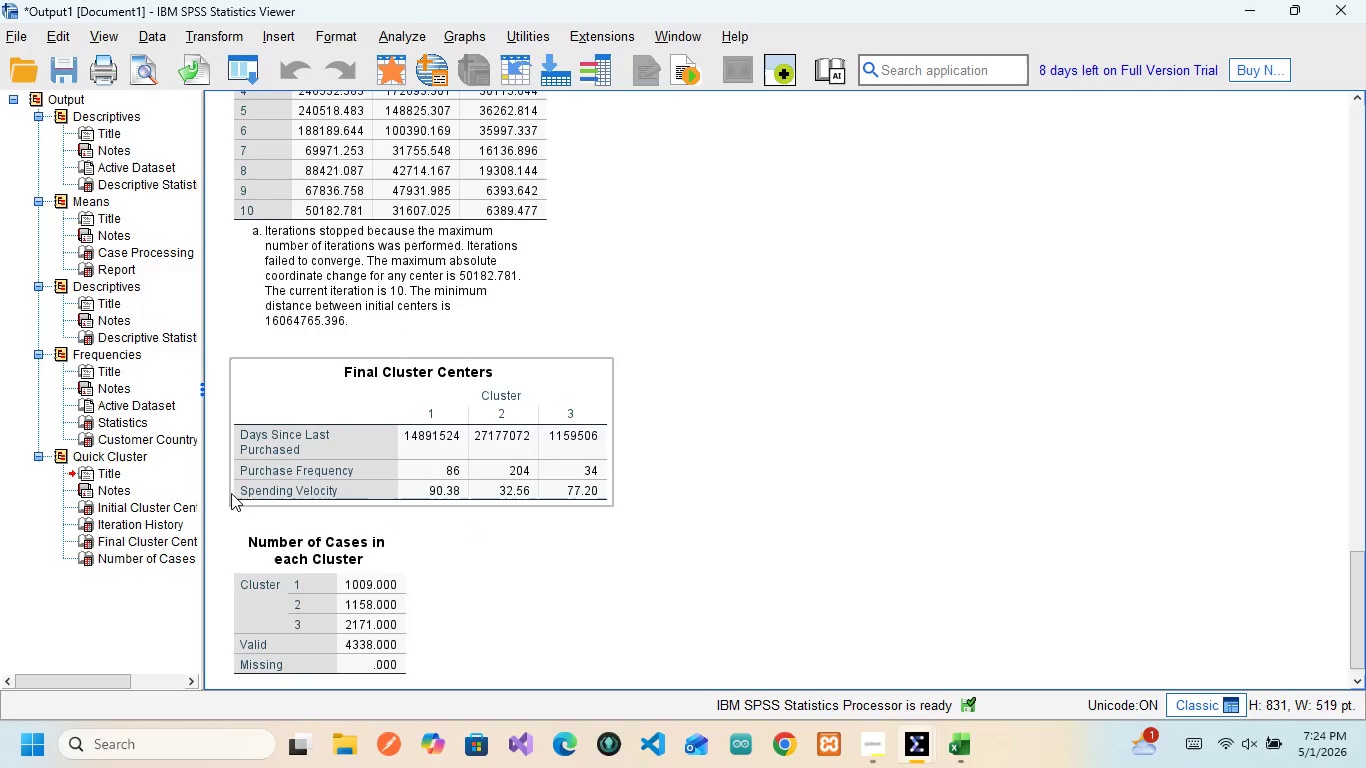 
wait(11.39)
 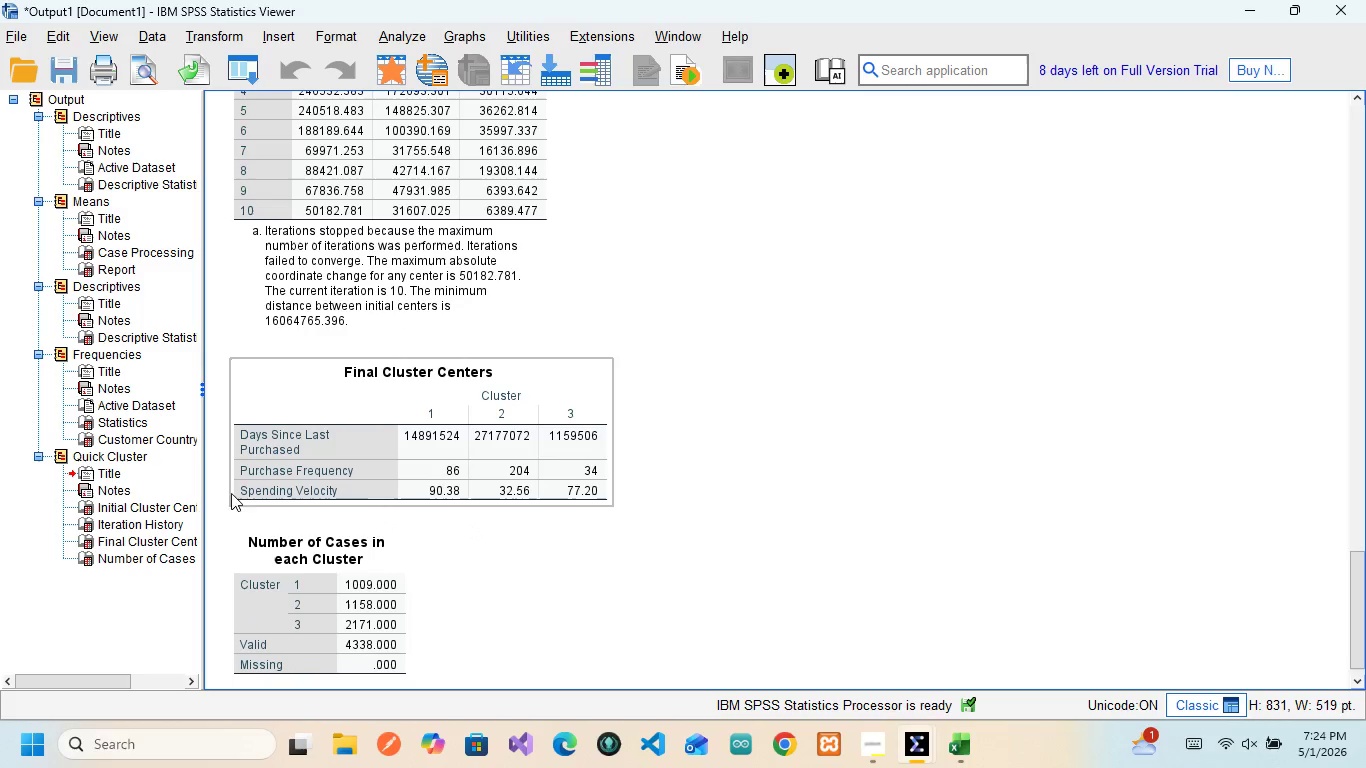 
scroll: coordinate [426, 515], scroll_direction: down, amount: 3.0
 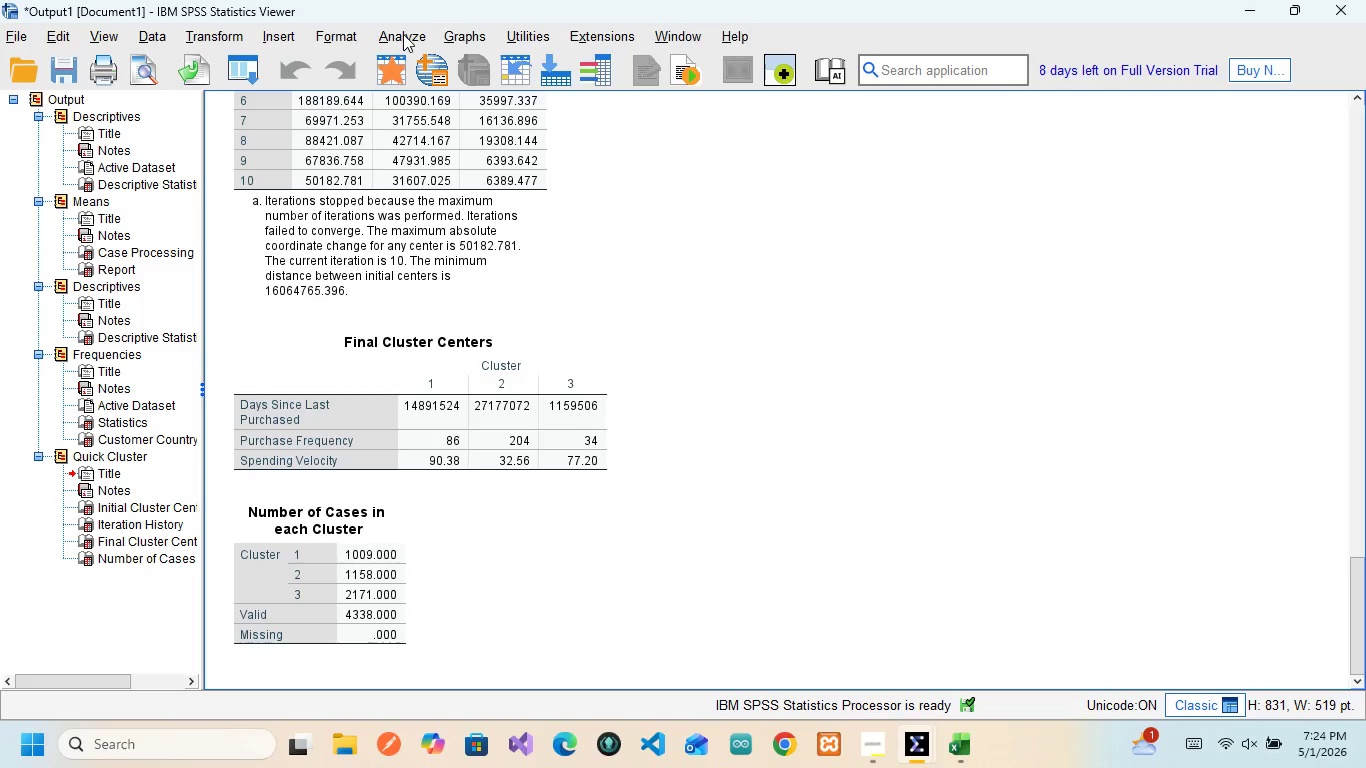 
wait(5.78)
 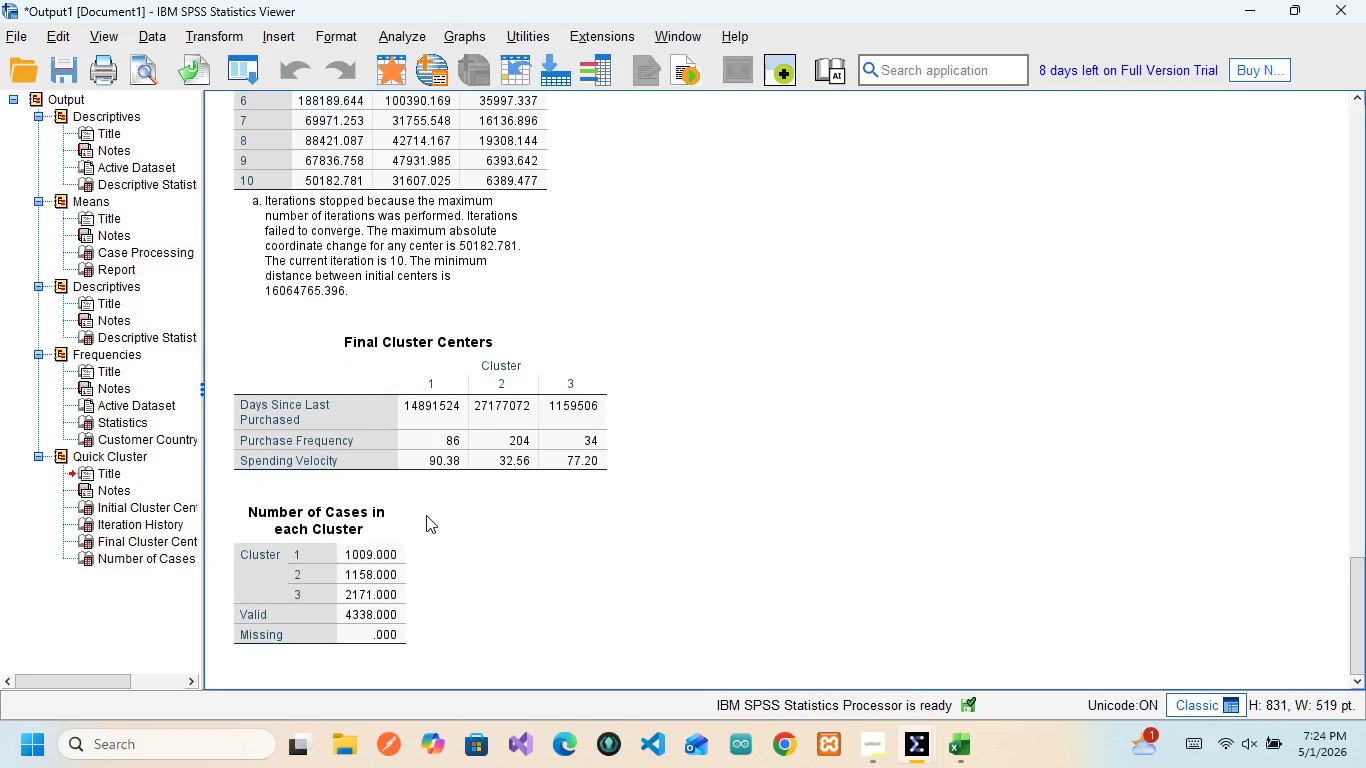 
left_click([403, 34])
 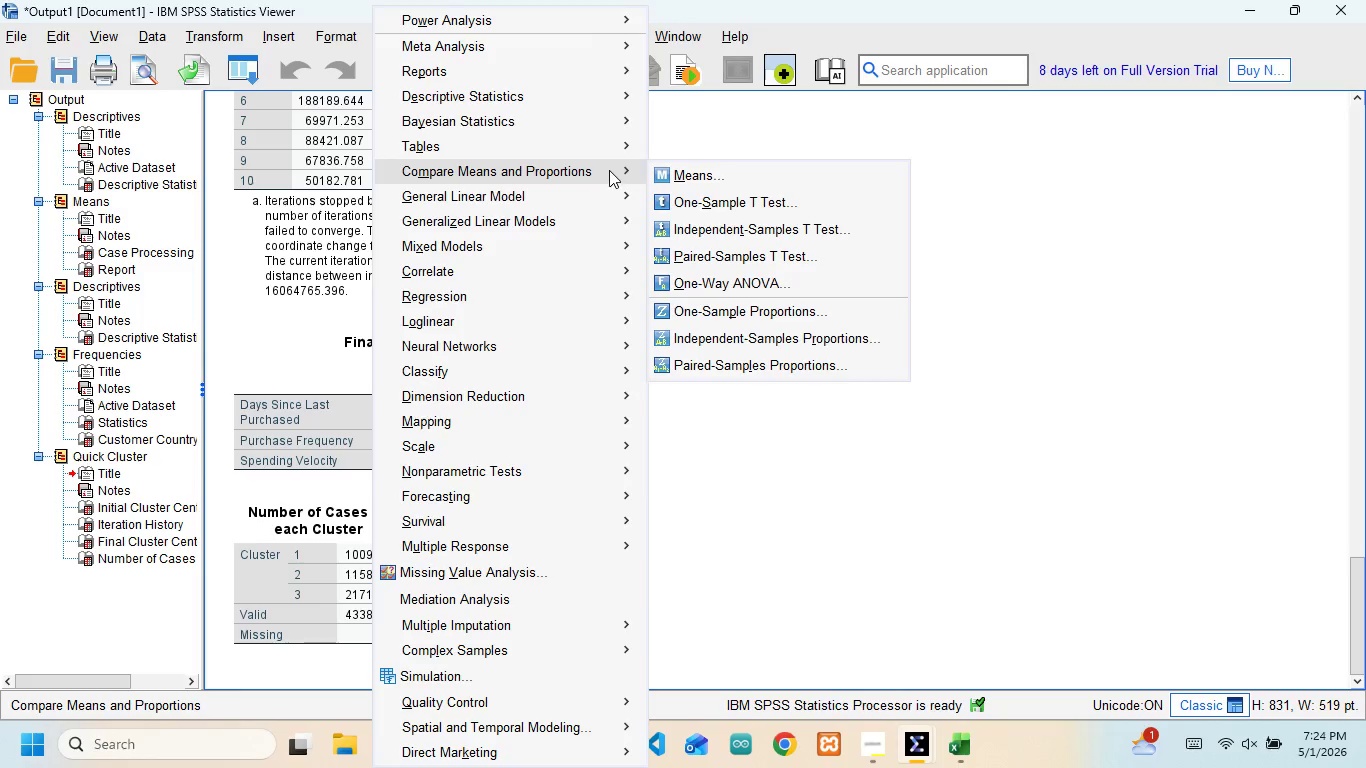 
left_click([634, 166])
 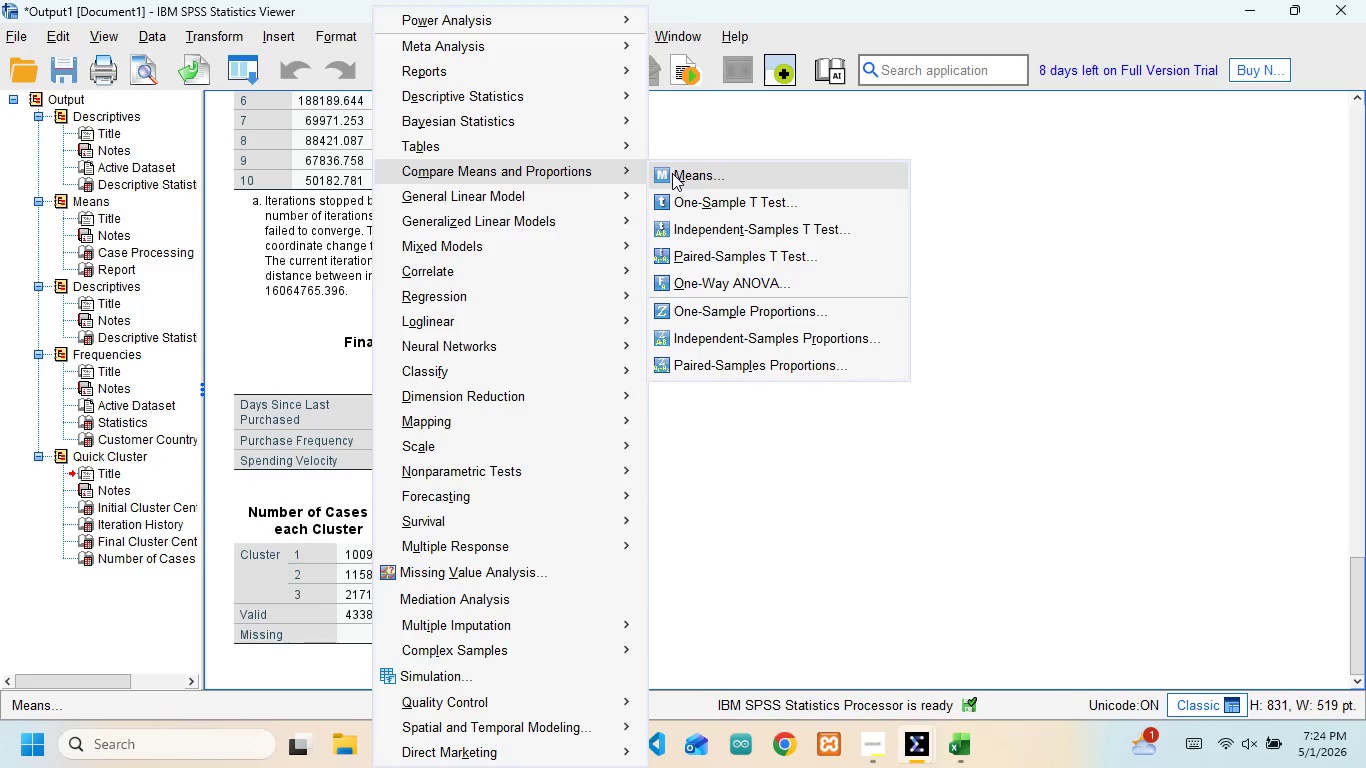 
left_click([672, 173])
 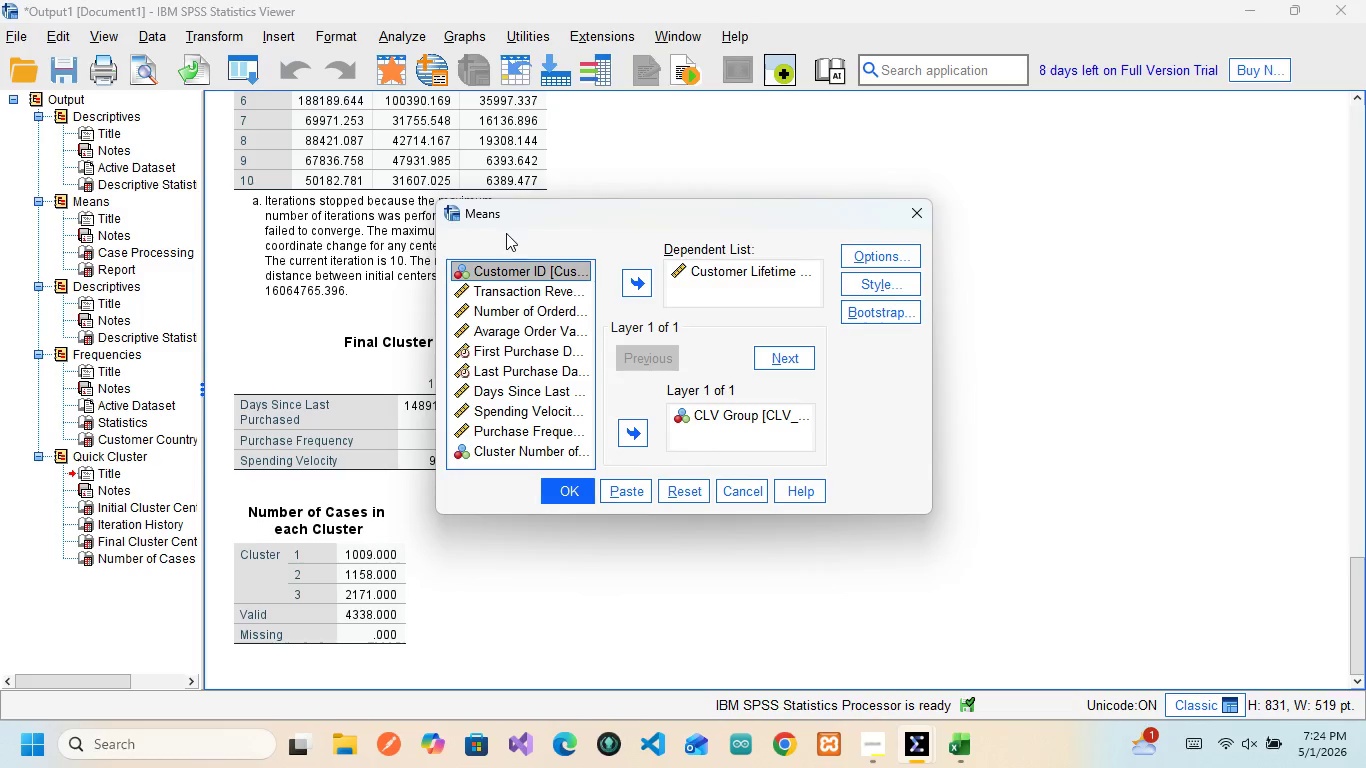 
scroll: coordinate [526, 340], scroll_direction: down, amount: 9.0
 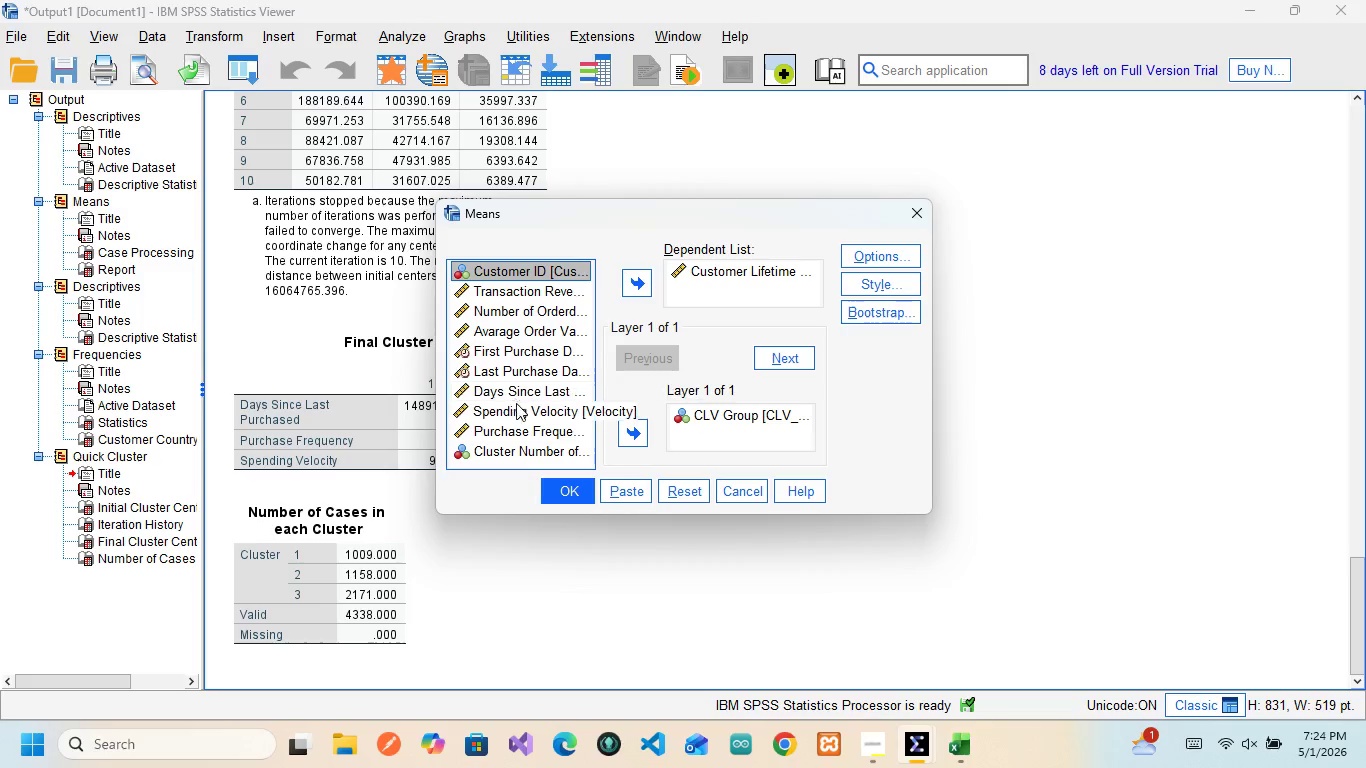 
wait(10.88)
 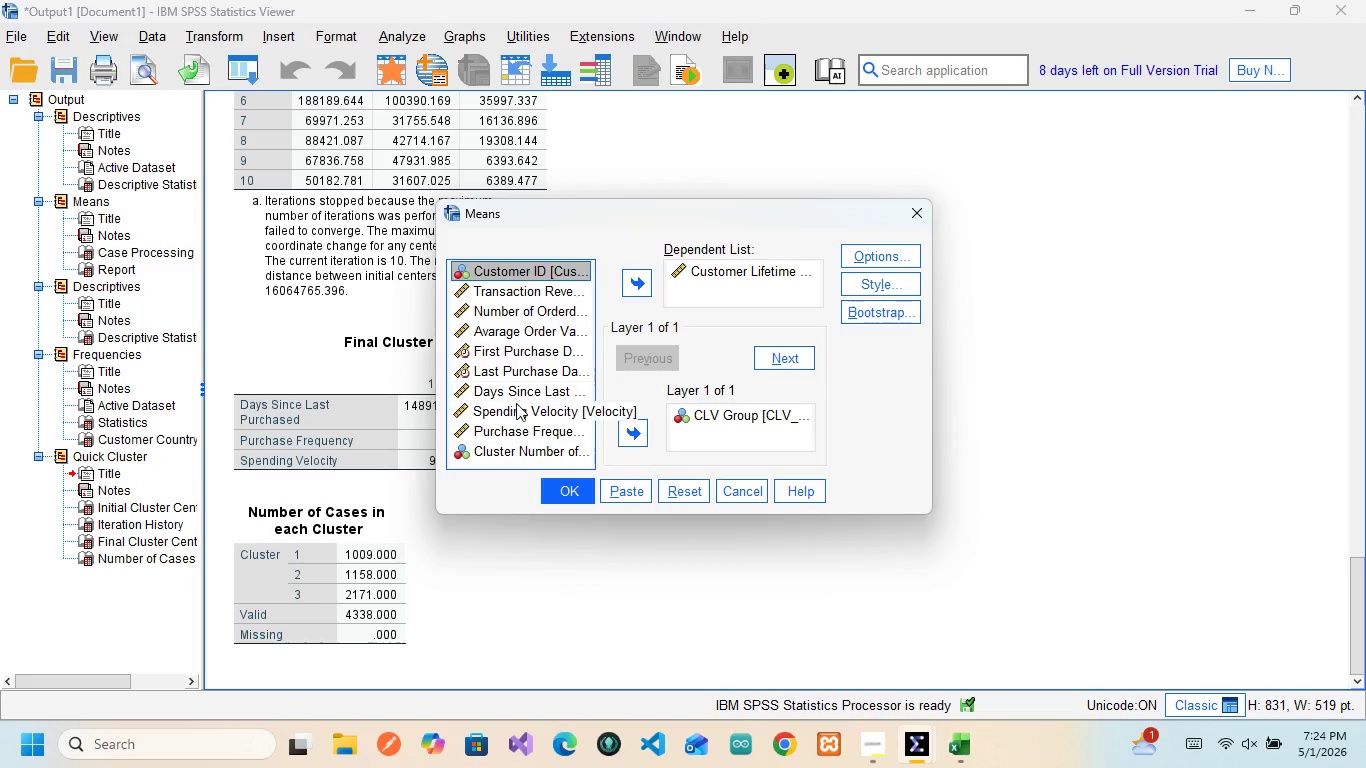 
scroll: coordinate [523, 447], scroll_direction: down, amount: 3.0
 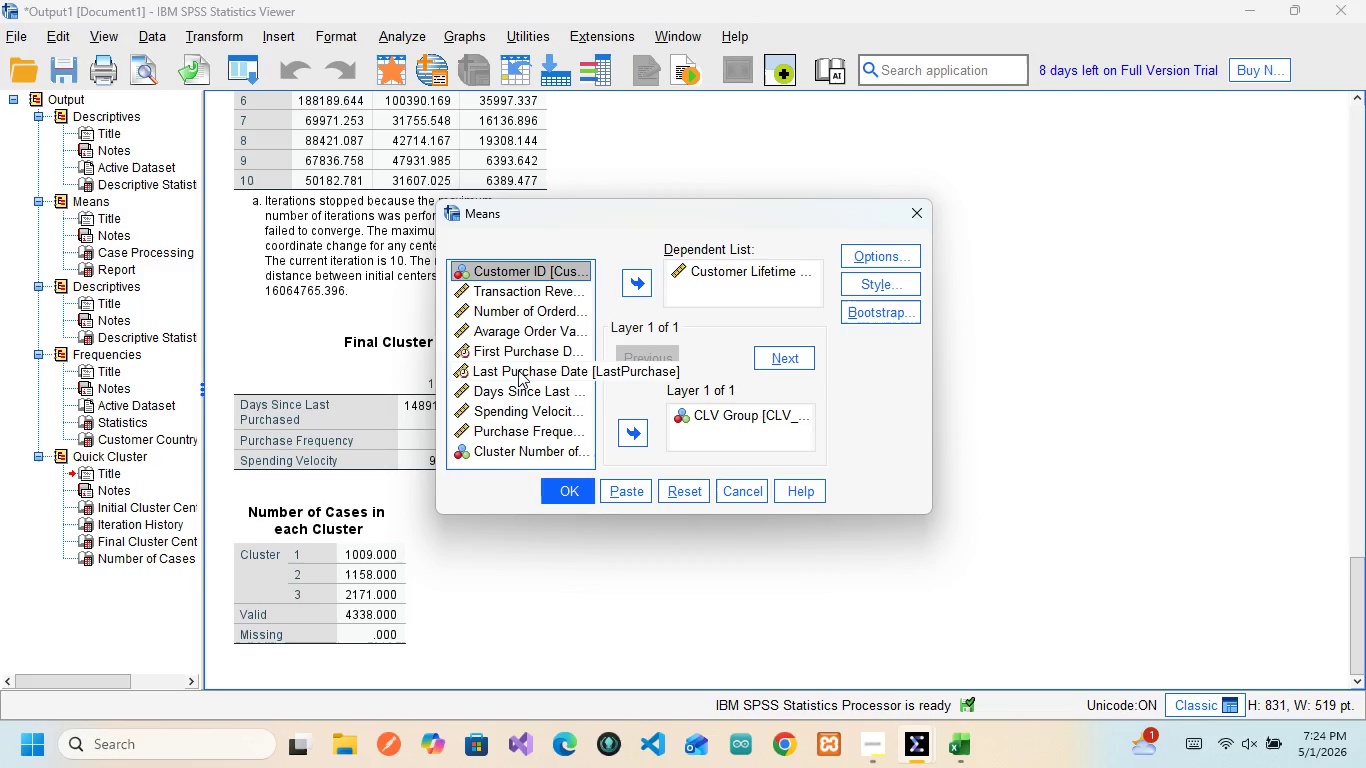 
wait(8.73)
 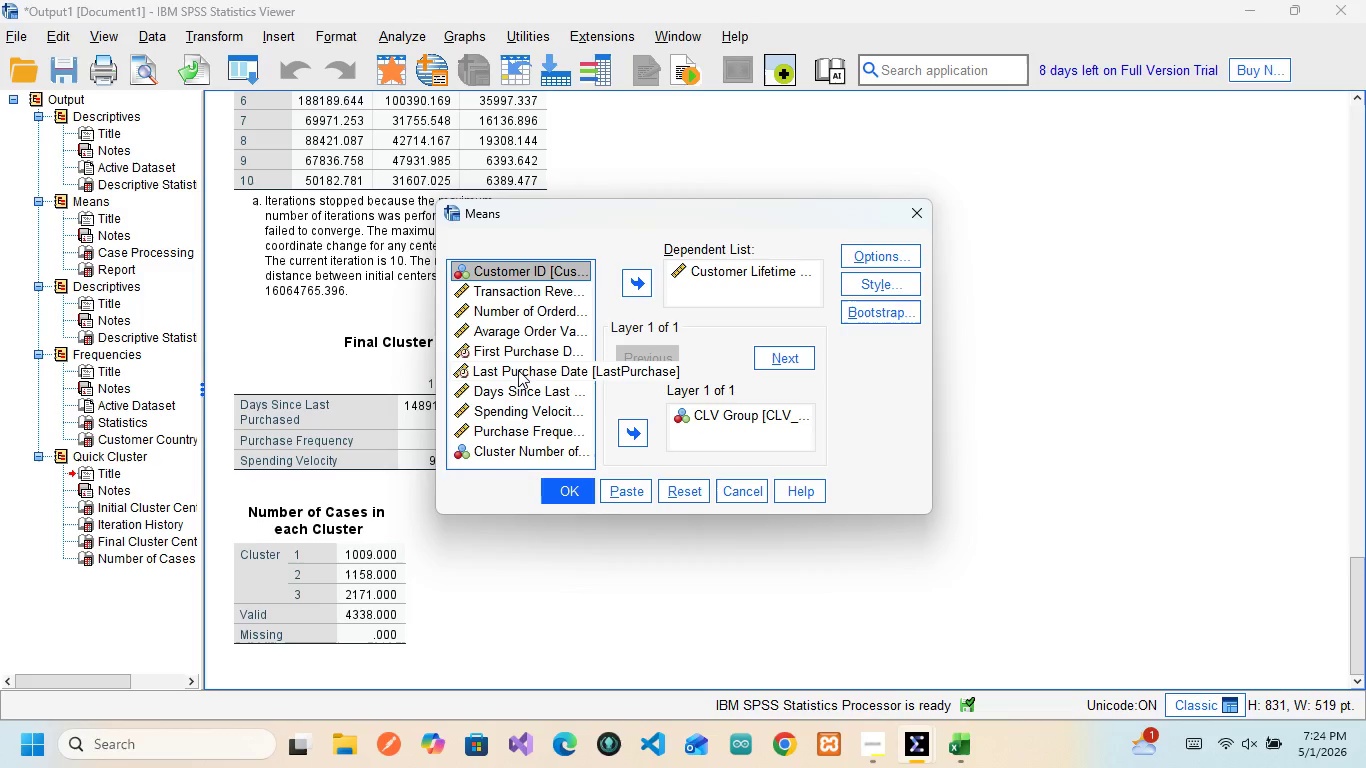 
left_click([735, 410])
 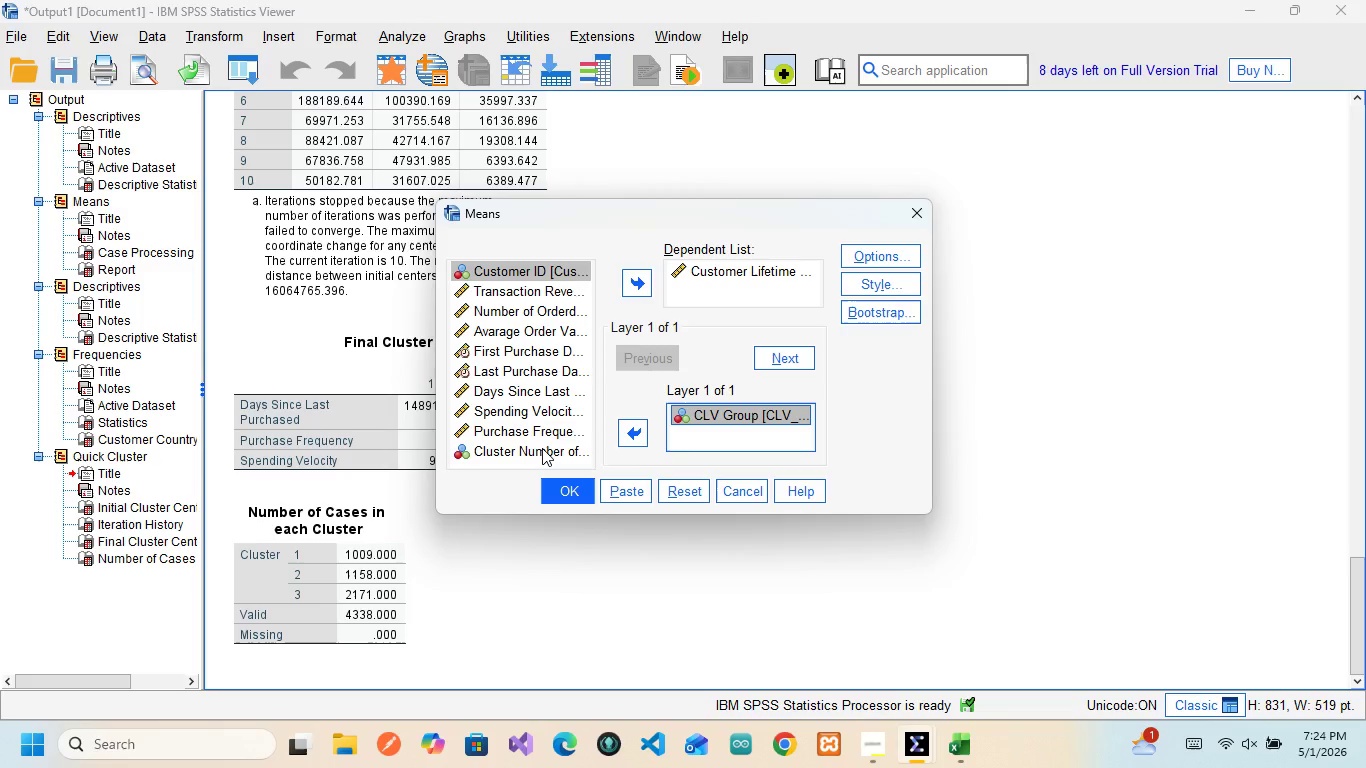 
left_click([542, 448])
 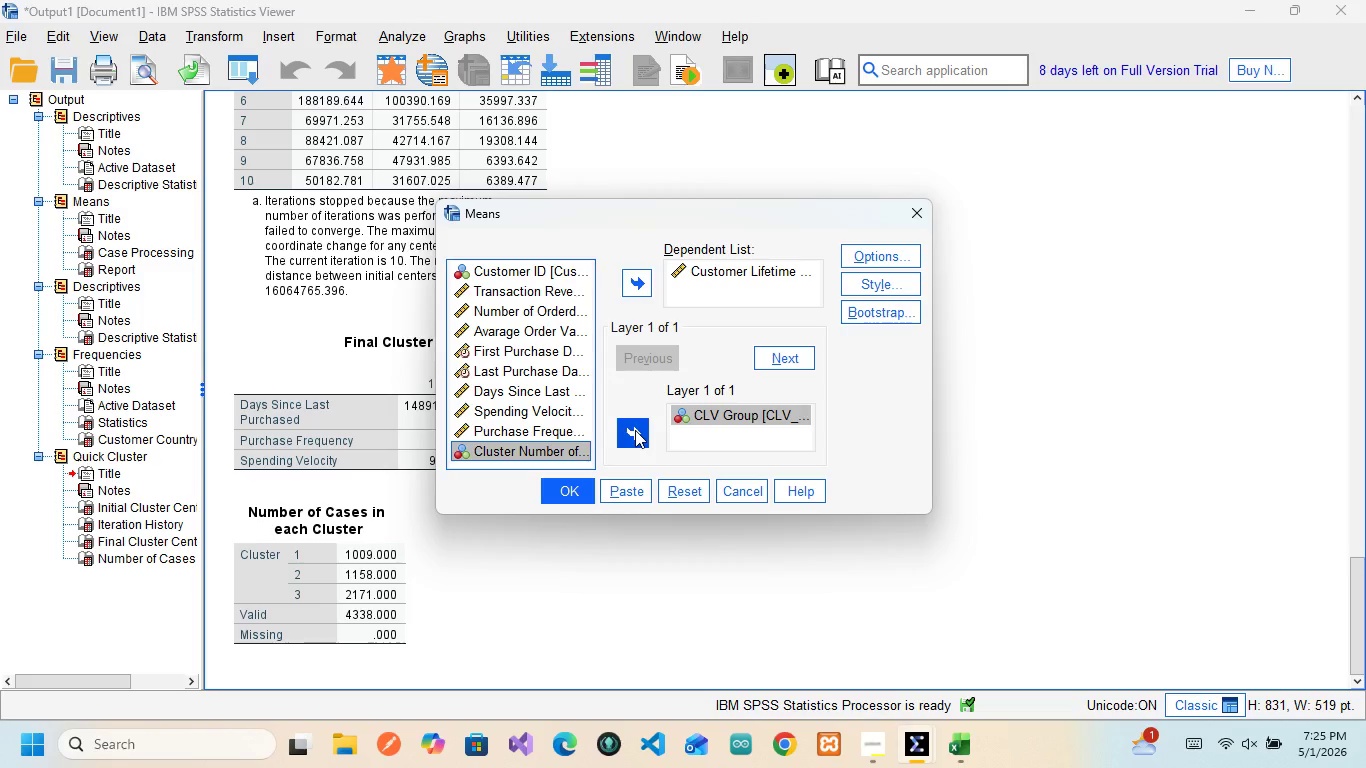 
wait(5.53)
 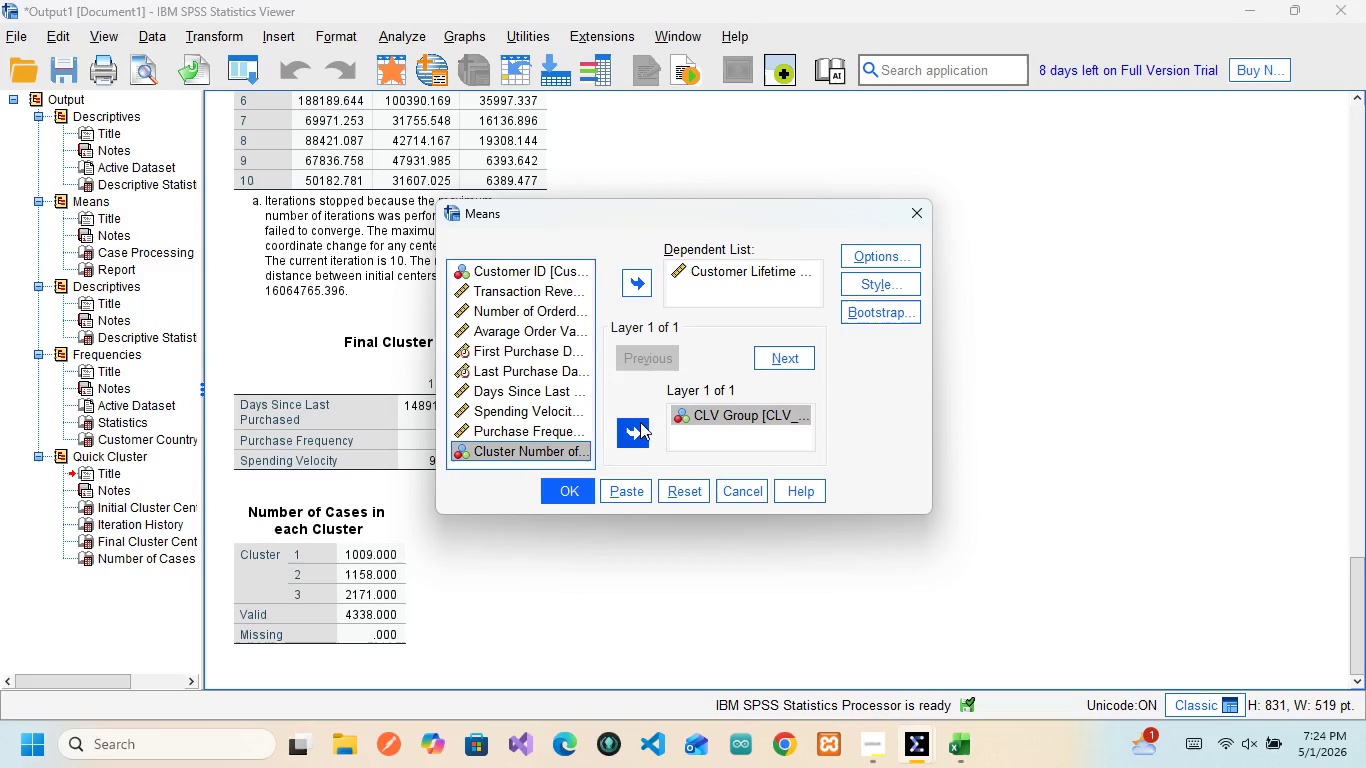 
left_click([635, 430])
 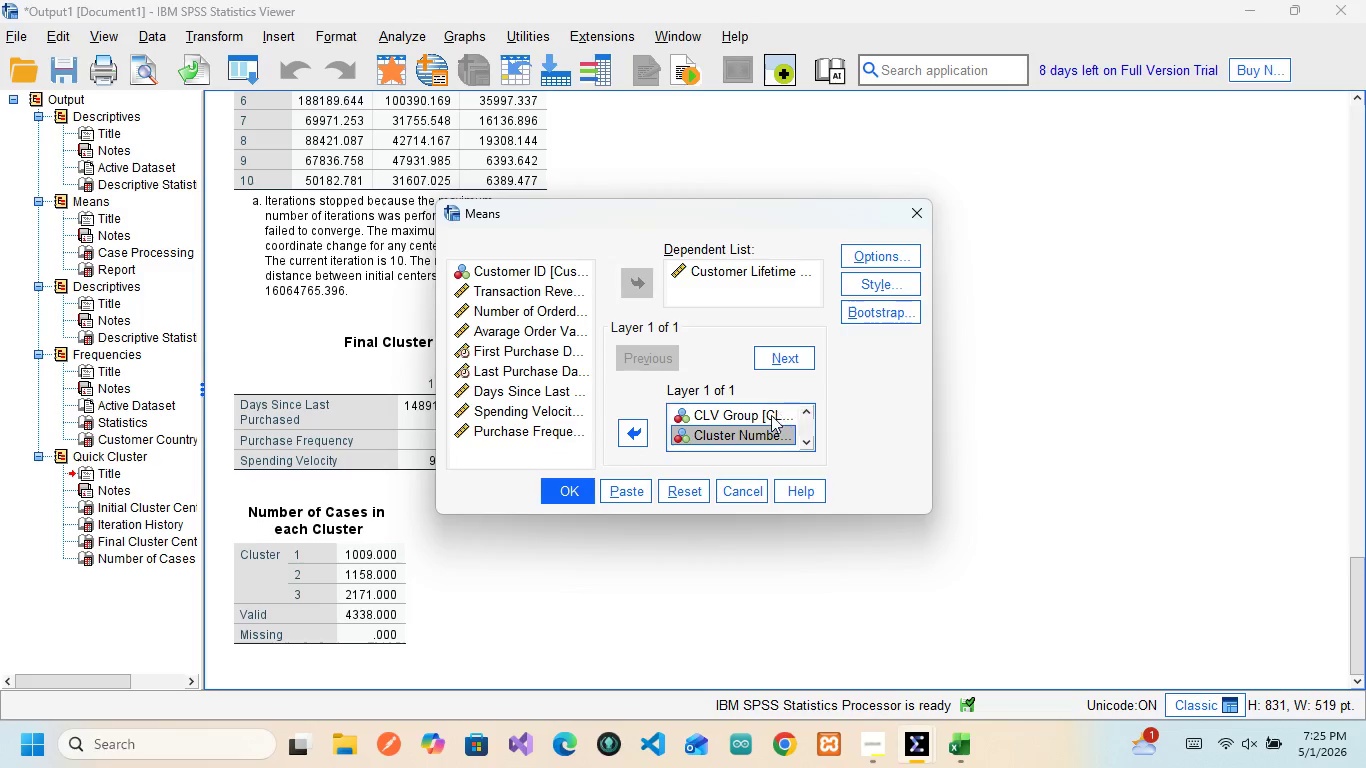 
left_click([767, 415])
 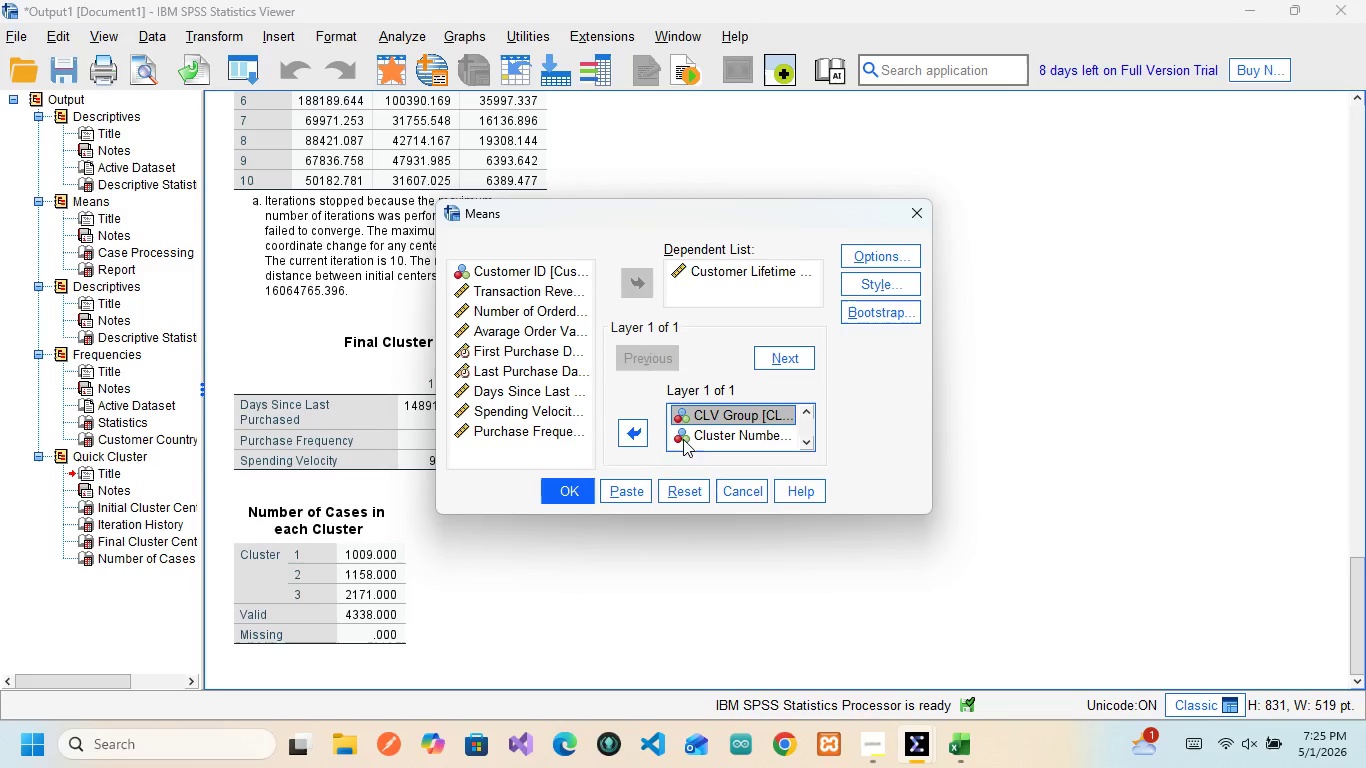 
left_click([635, 435])
 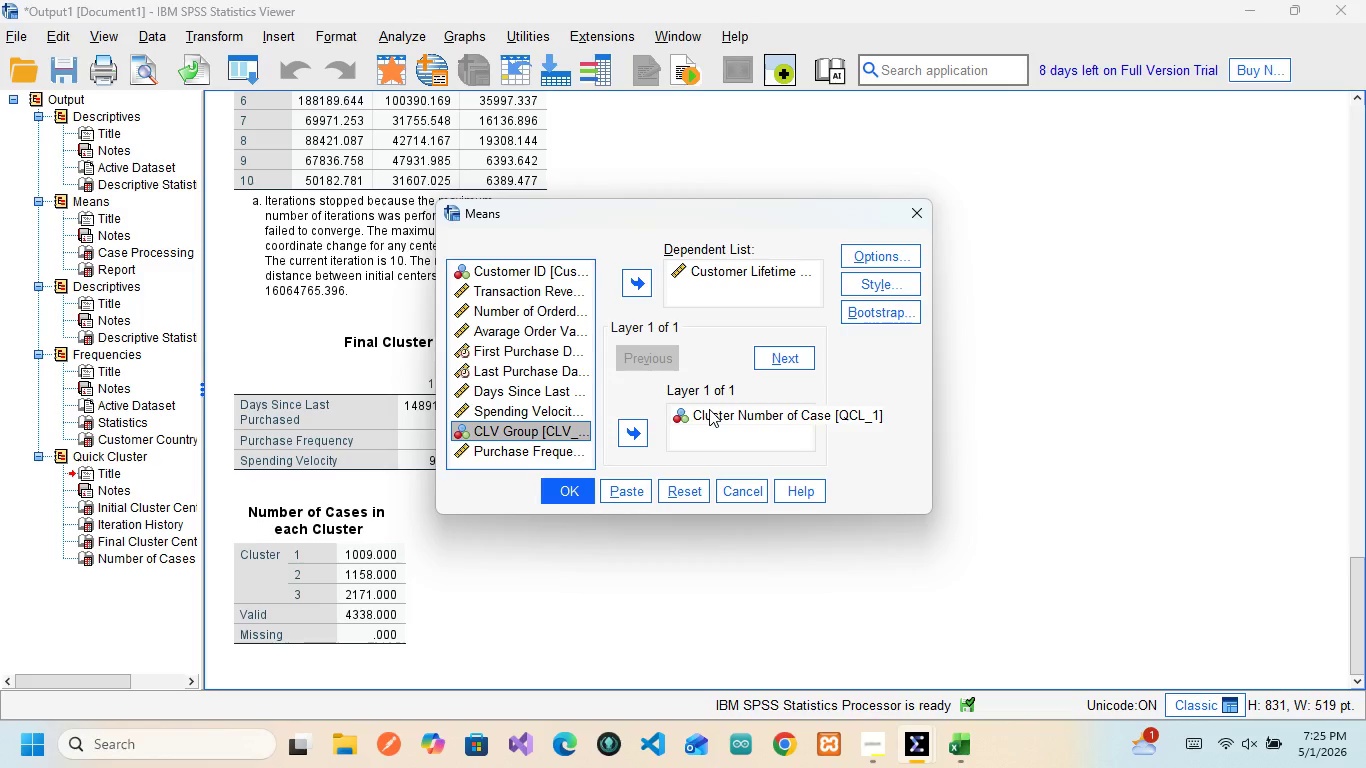 
left_click([709, 409])
 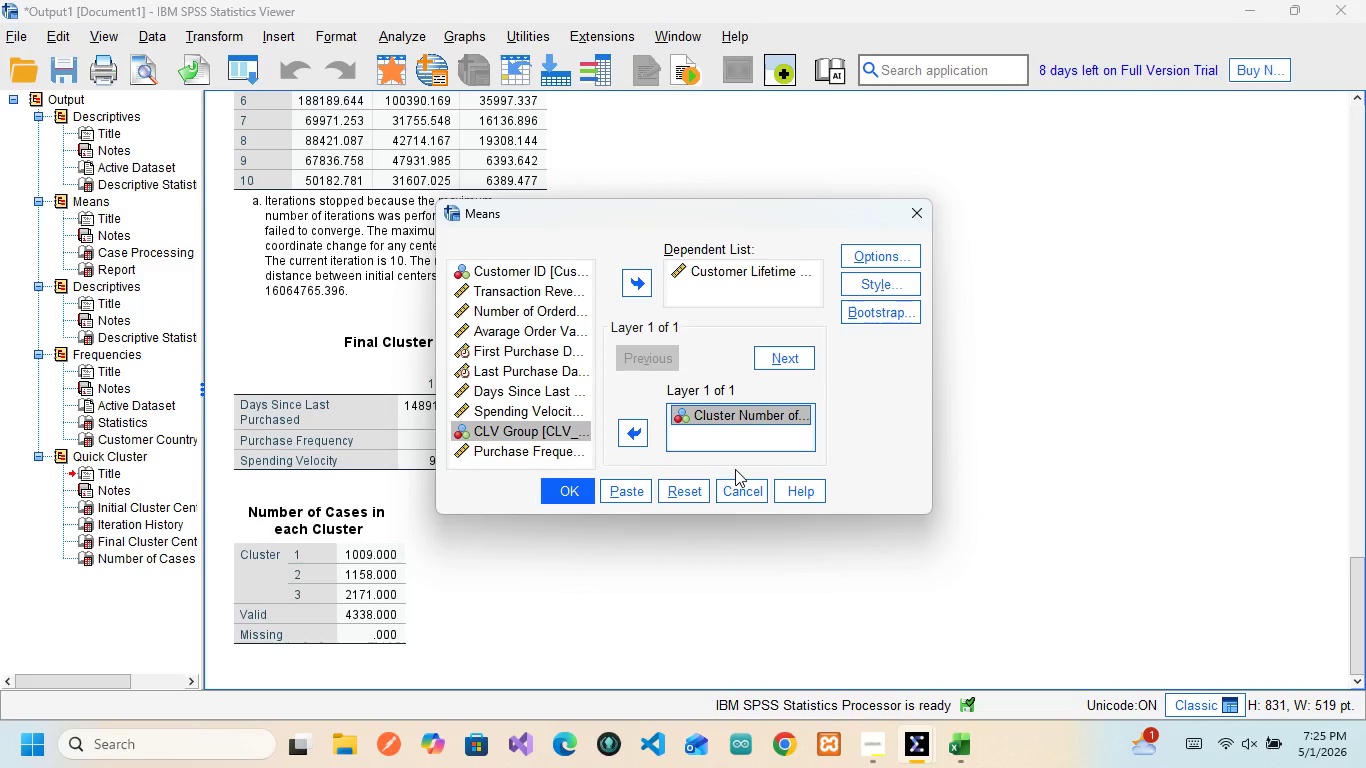 
left_click([735, 469])
 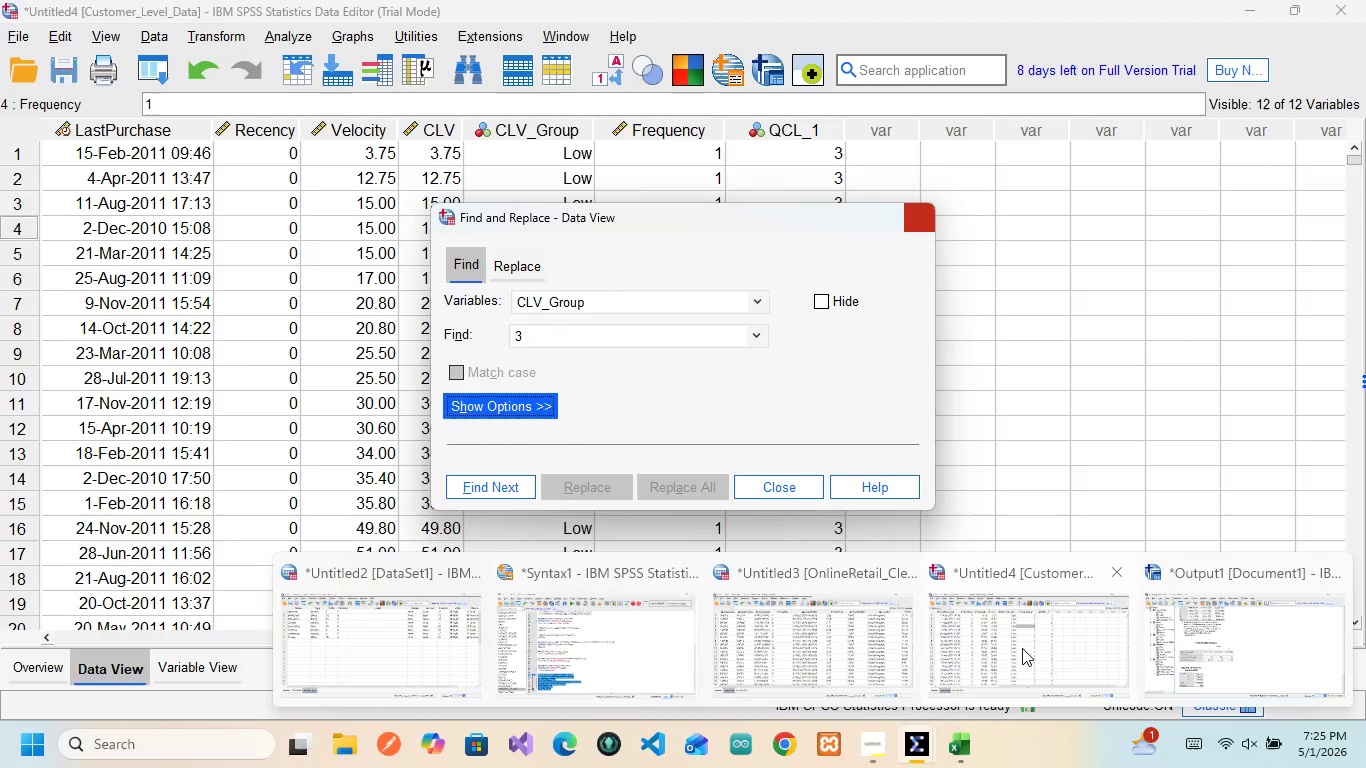 
wait(10.55)
 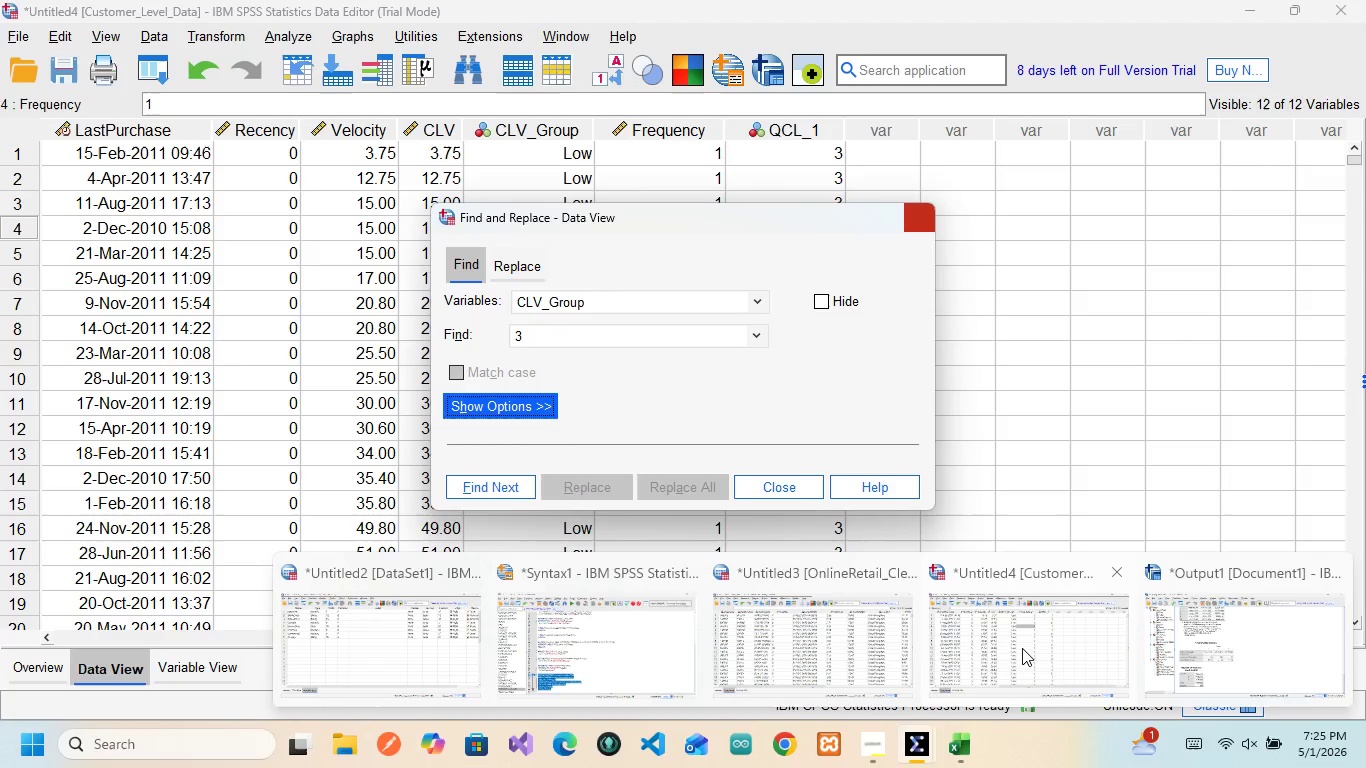 
left_click([513, 431])
 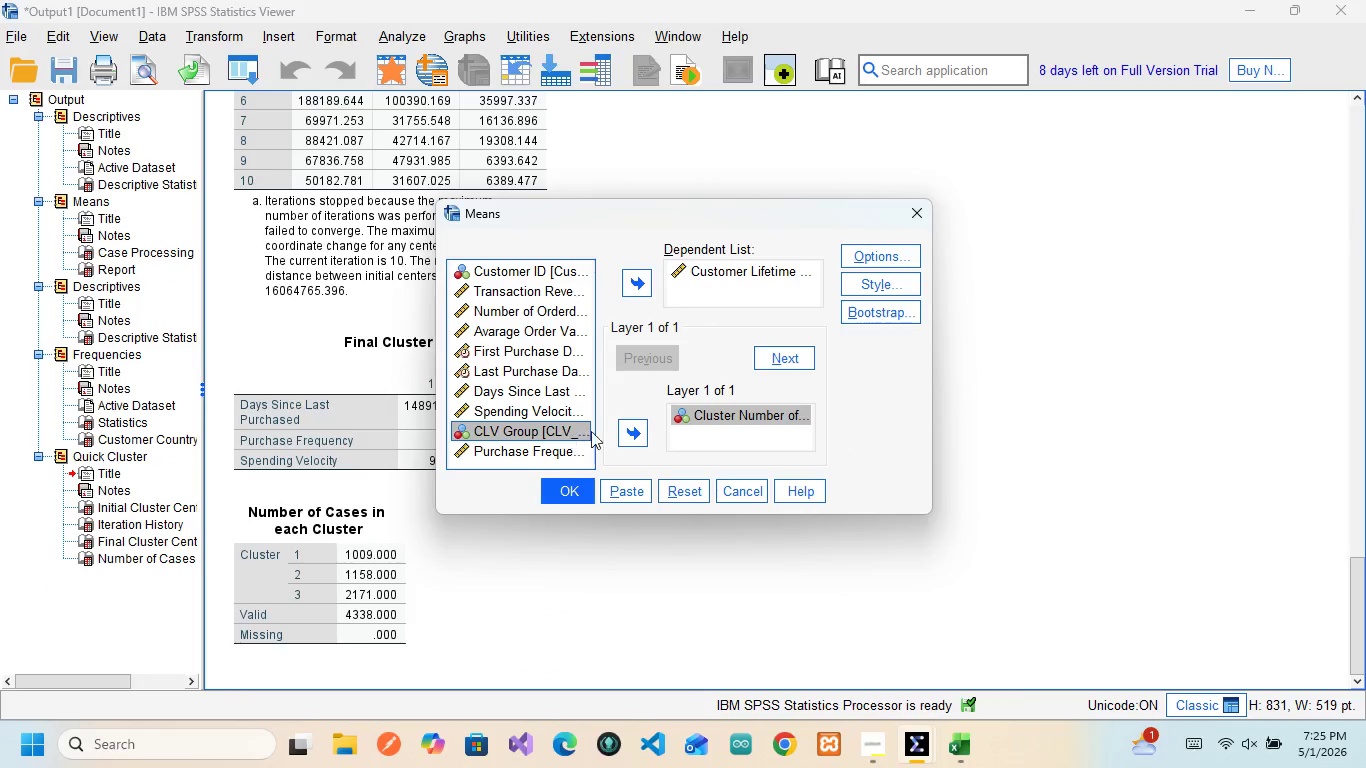 
left_click([624, 434])
 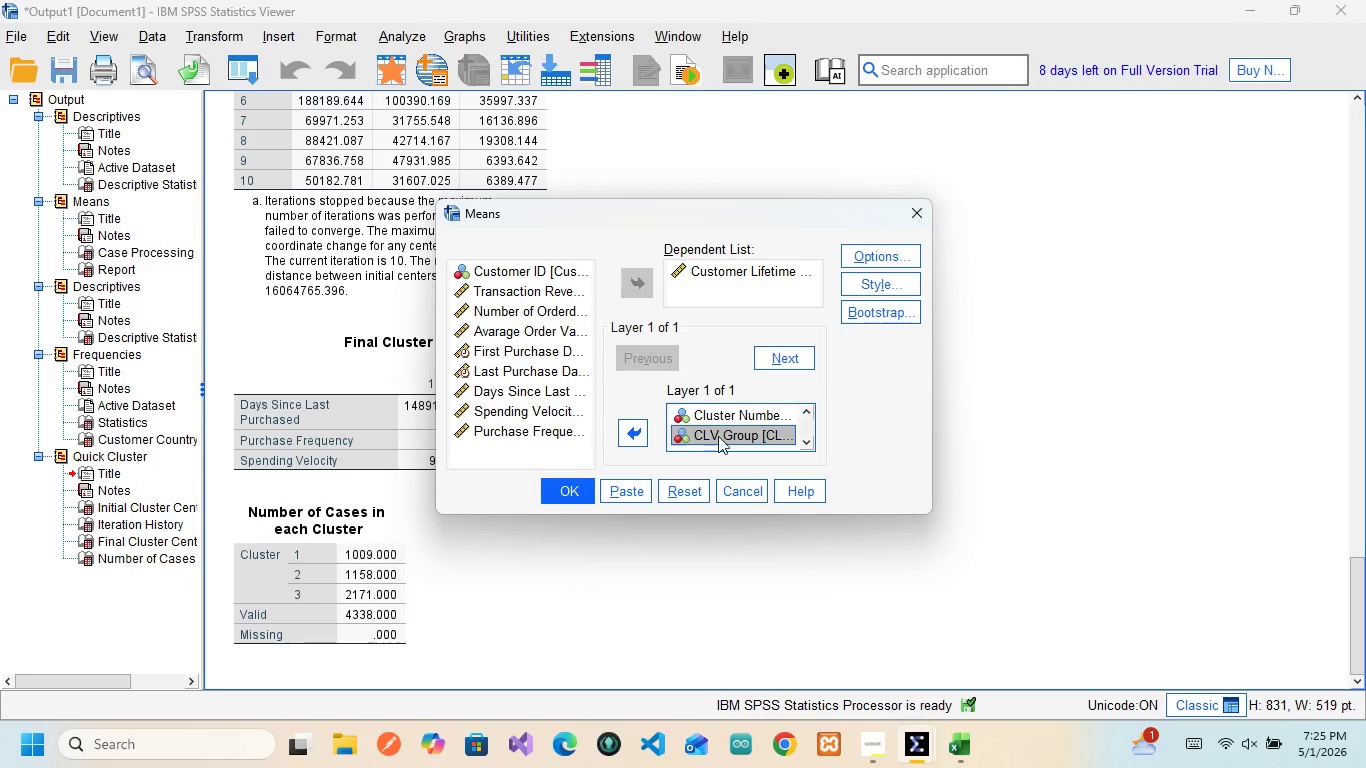 
mouse_move([722, 414])
 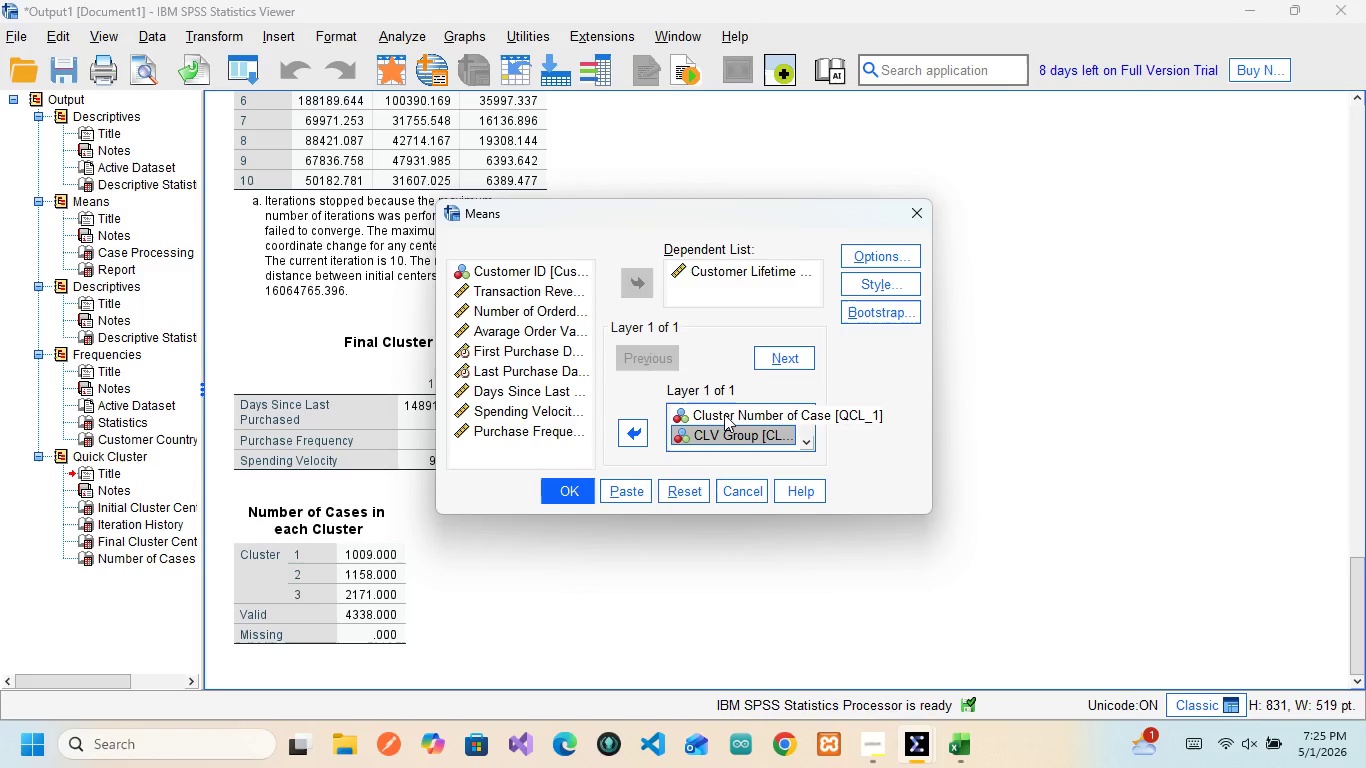 
mouse_move([698, 432])
 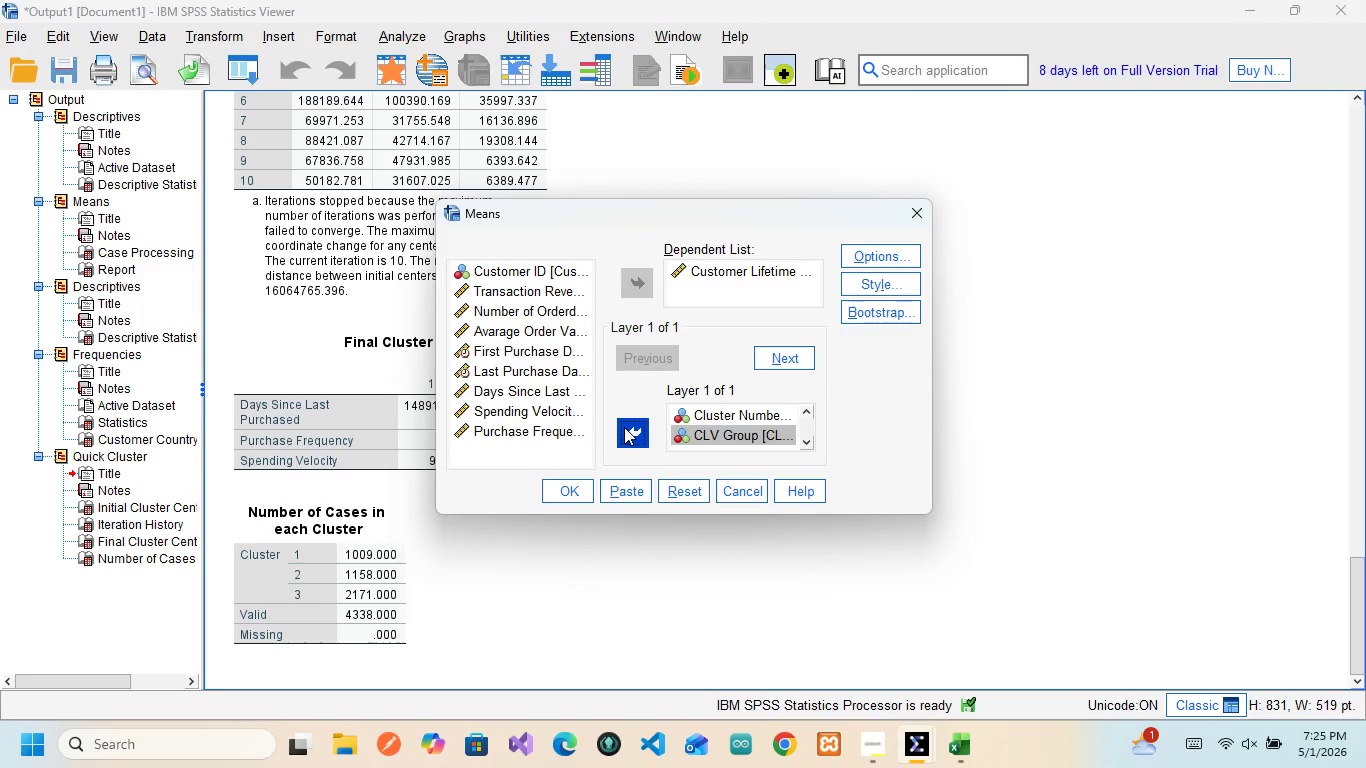 
left_click([624, 427])
 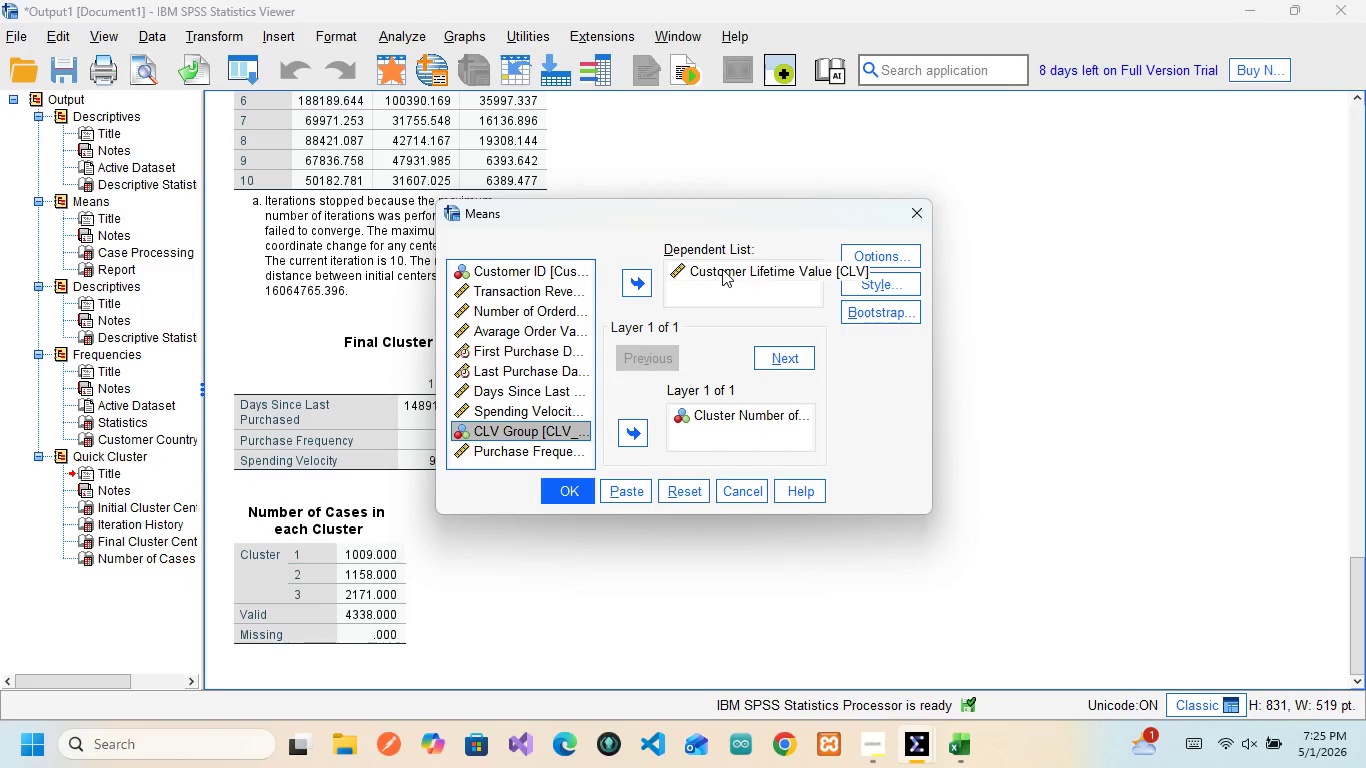 
wait(10.89)
 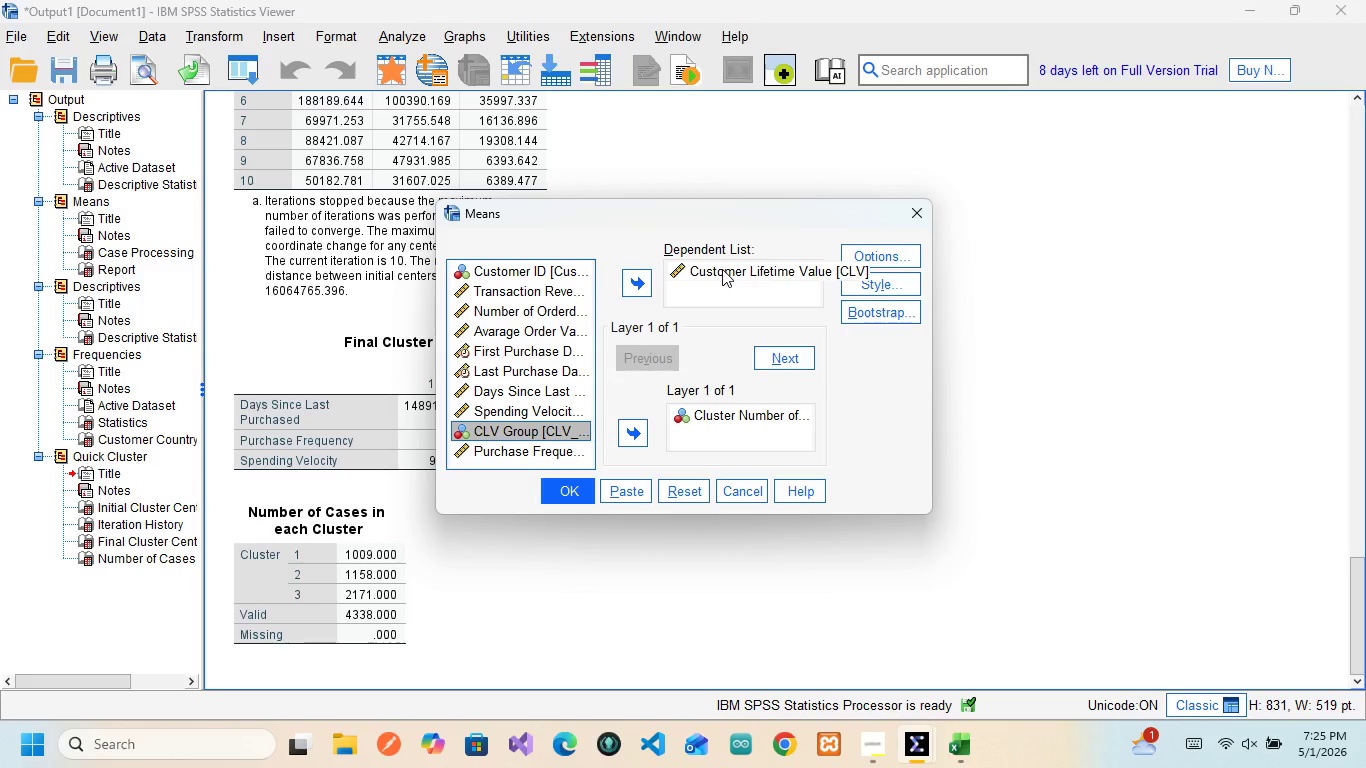 
left_click([631, 484])
 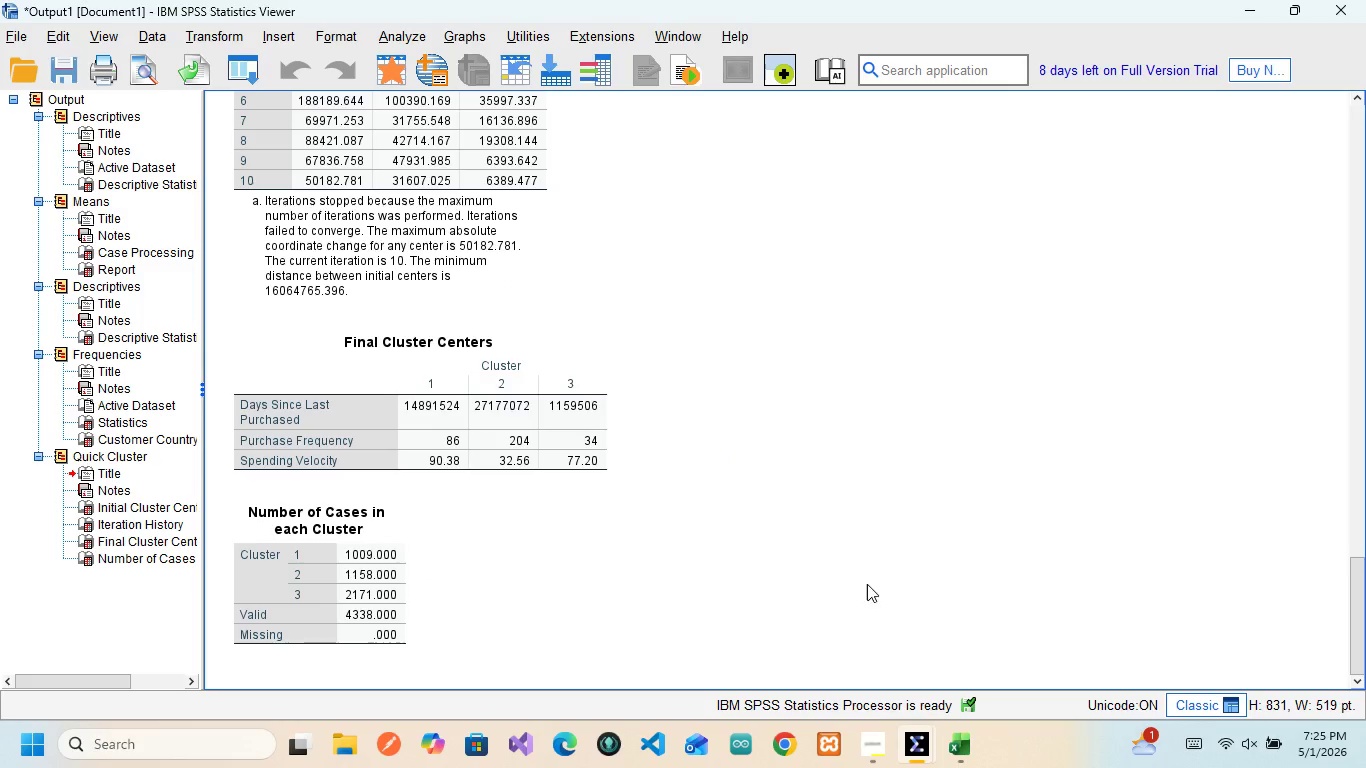 
mouse_move([901, 730])
 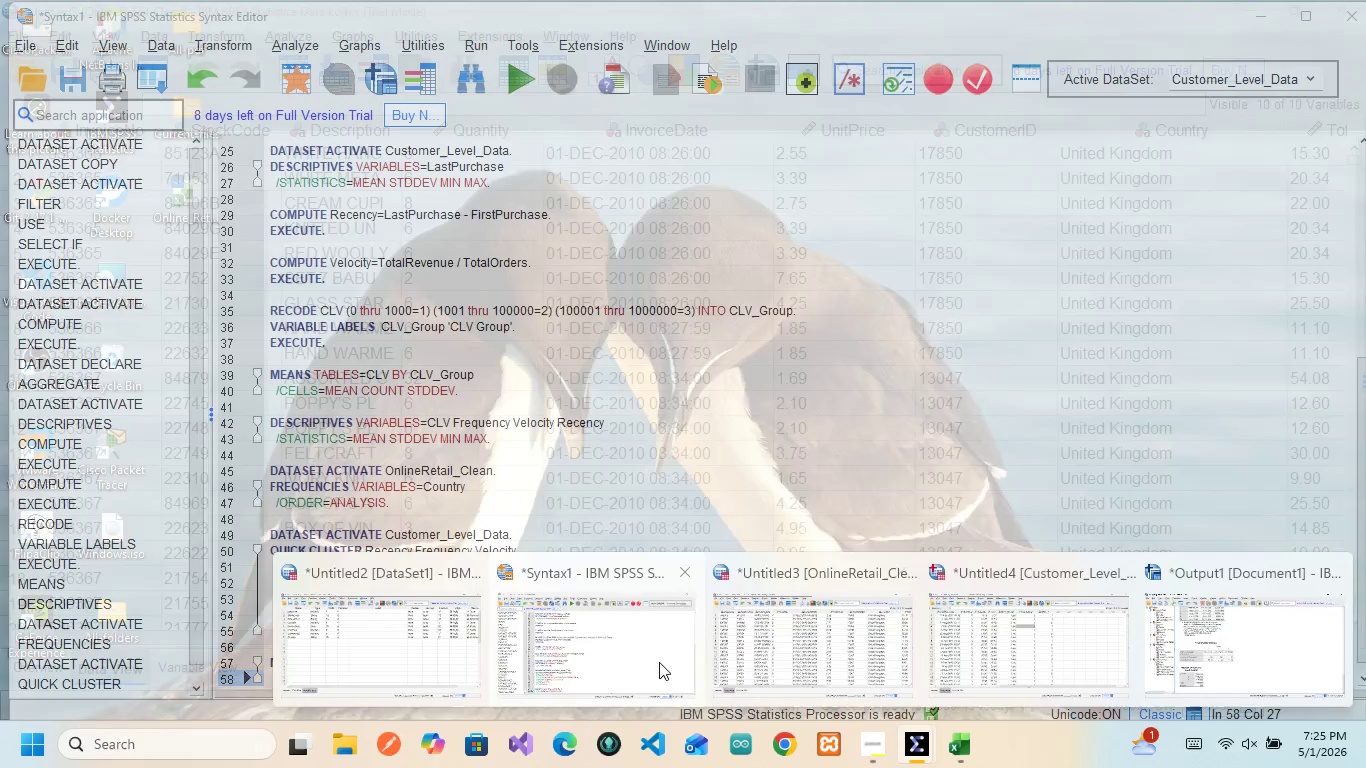 
left_click([646, 659])
 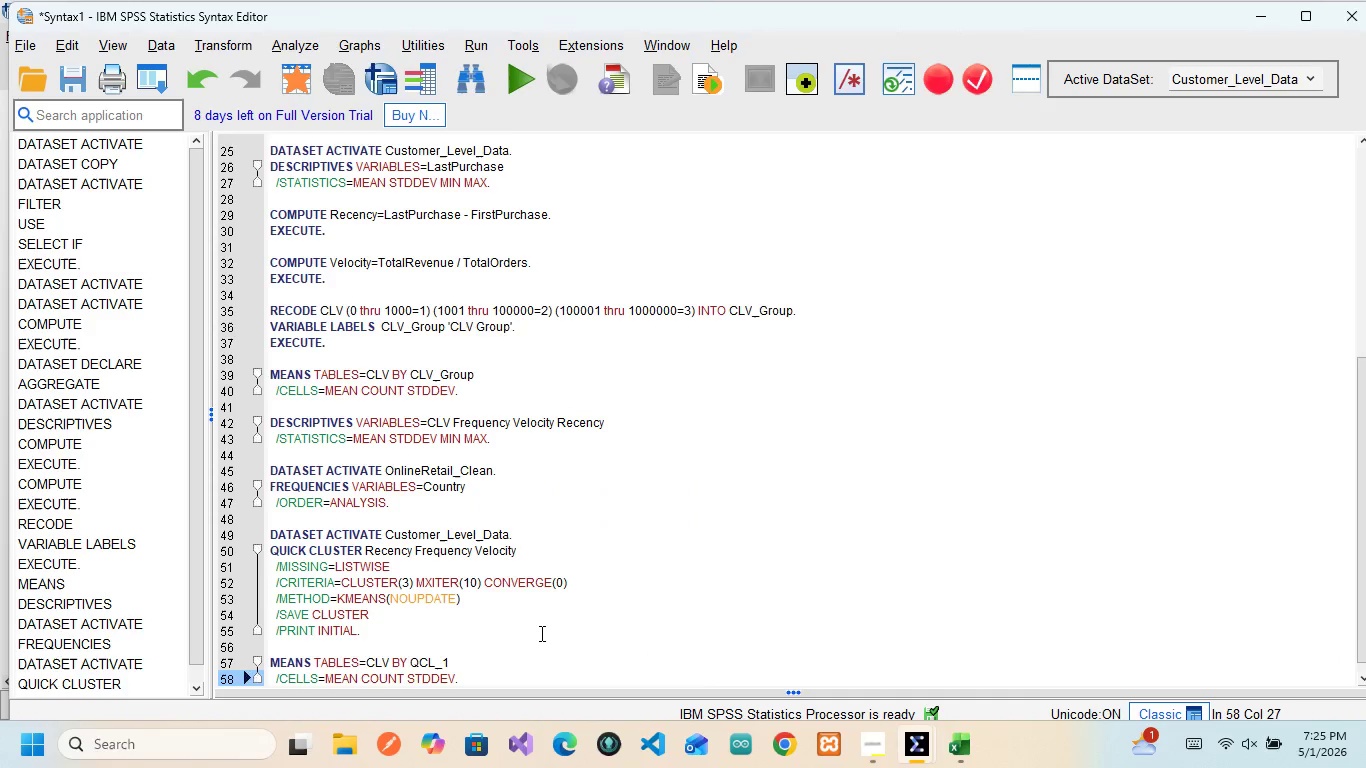 
scroll: coordinate [540, 633], scroll_direction: down, amount: 8.0
 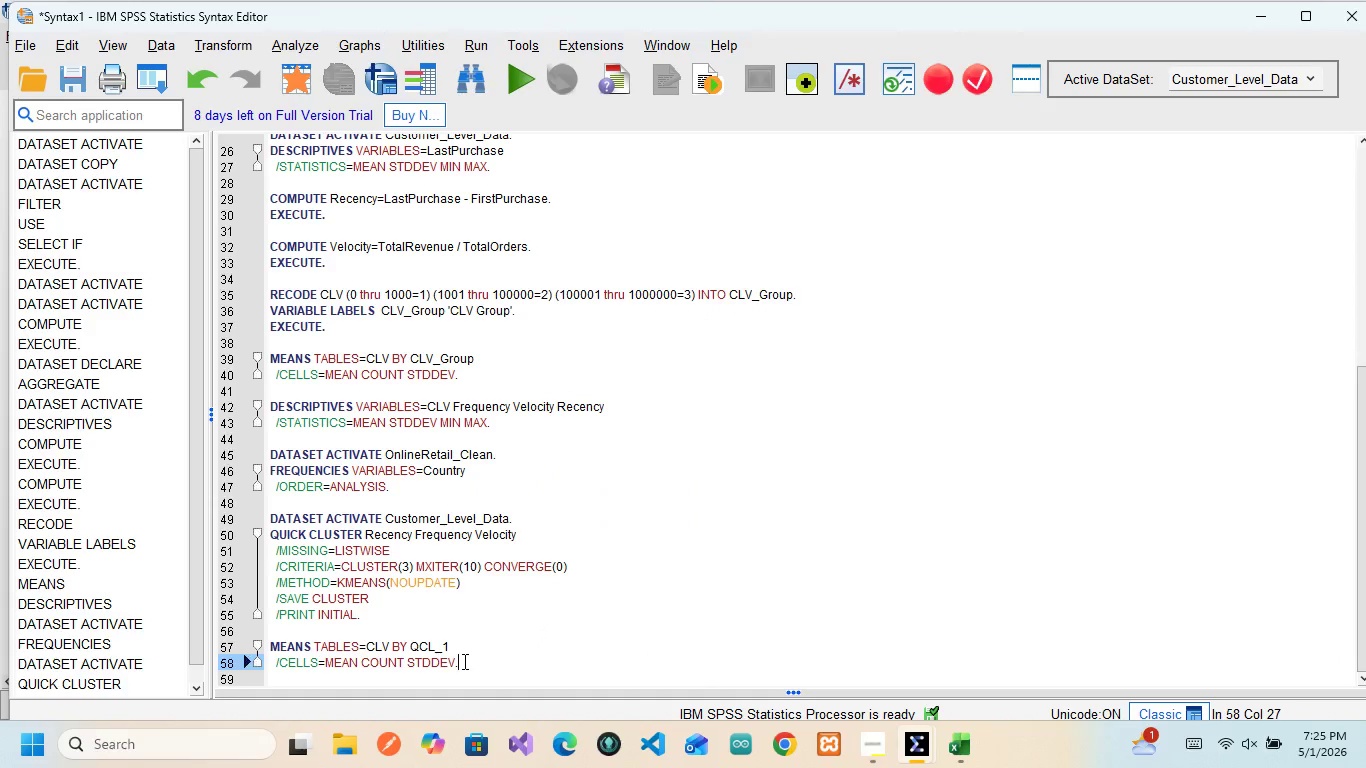 
left_click_drag(start_coordinate=[463, 661], to_coordinate=[254, 650])
 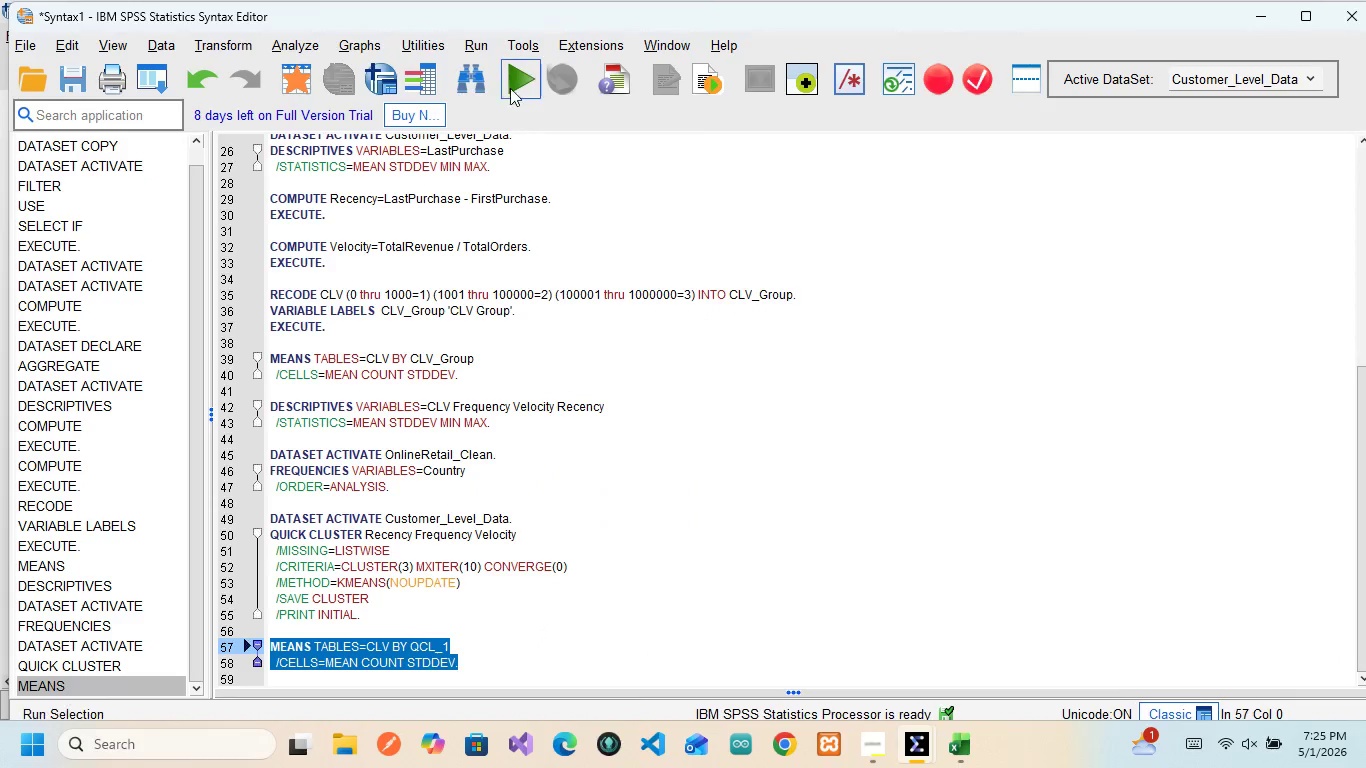 
left_click([511, 79])
 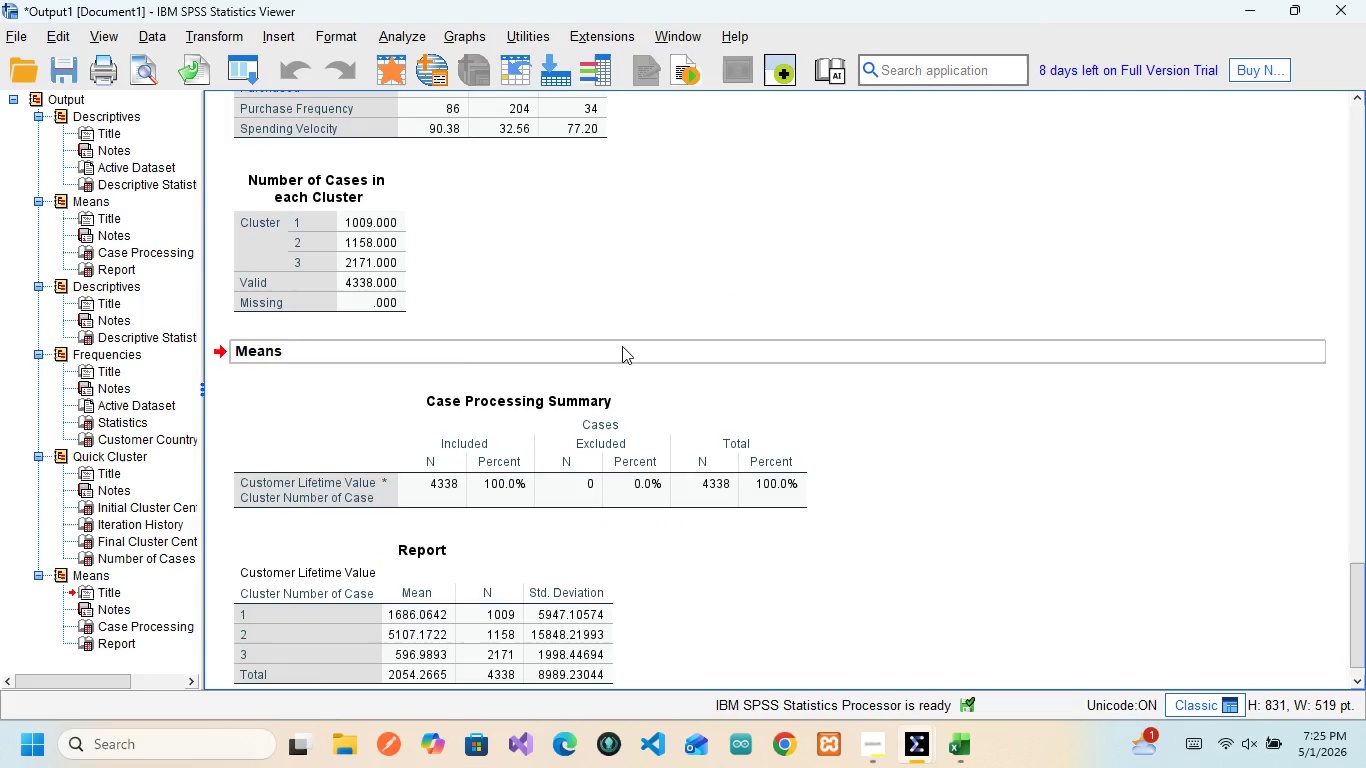 
scroll: coordinate [622, 346], scroll_direction: down, amount: 5.0
 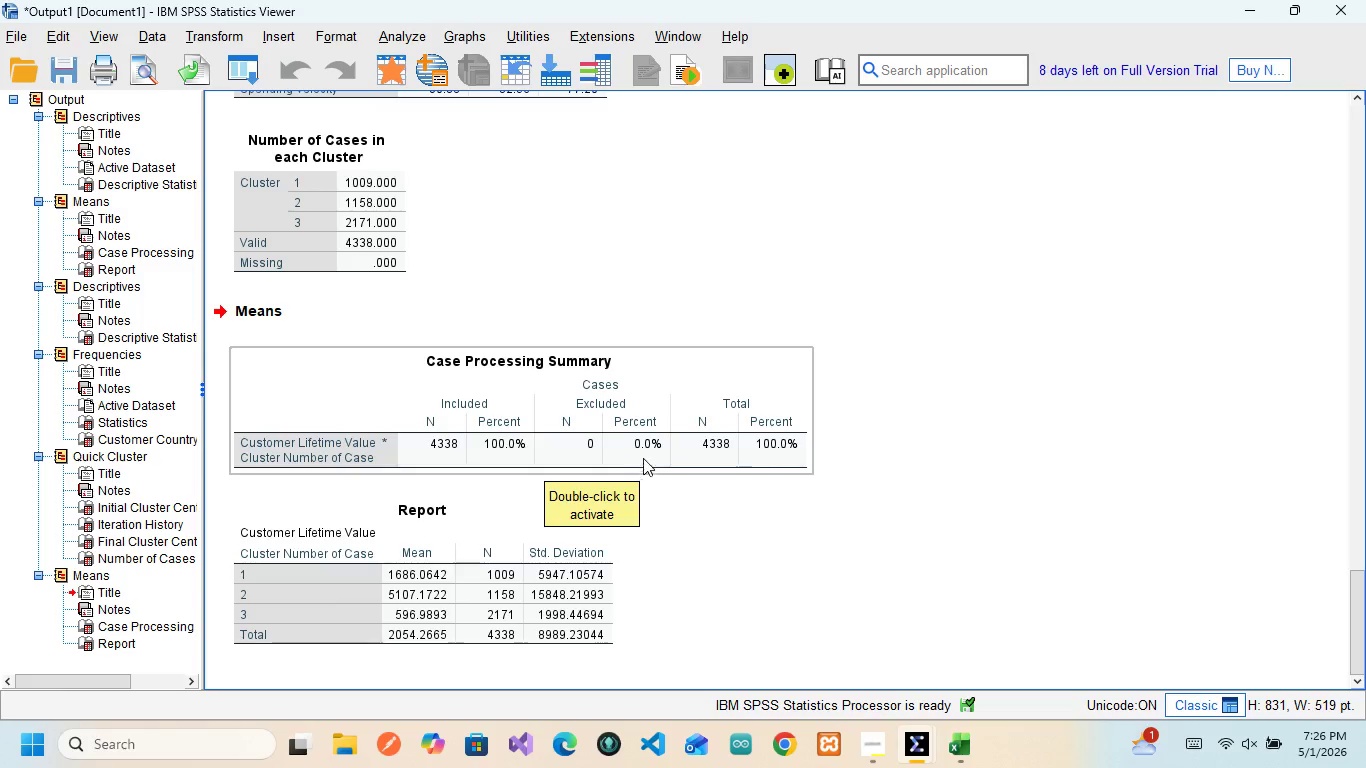 
wait(17.44)
 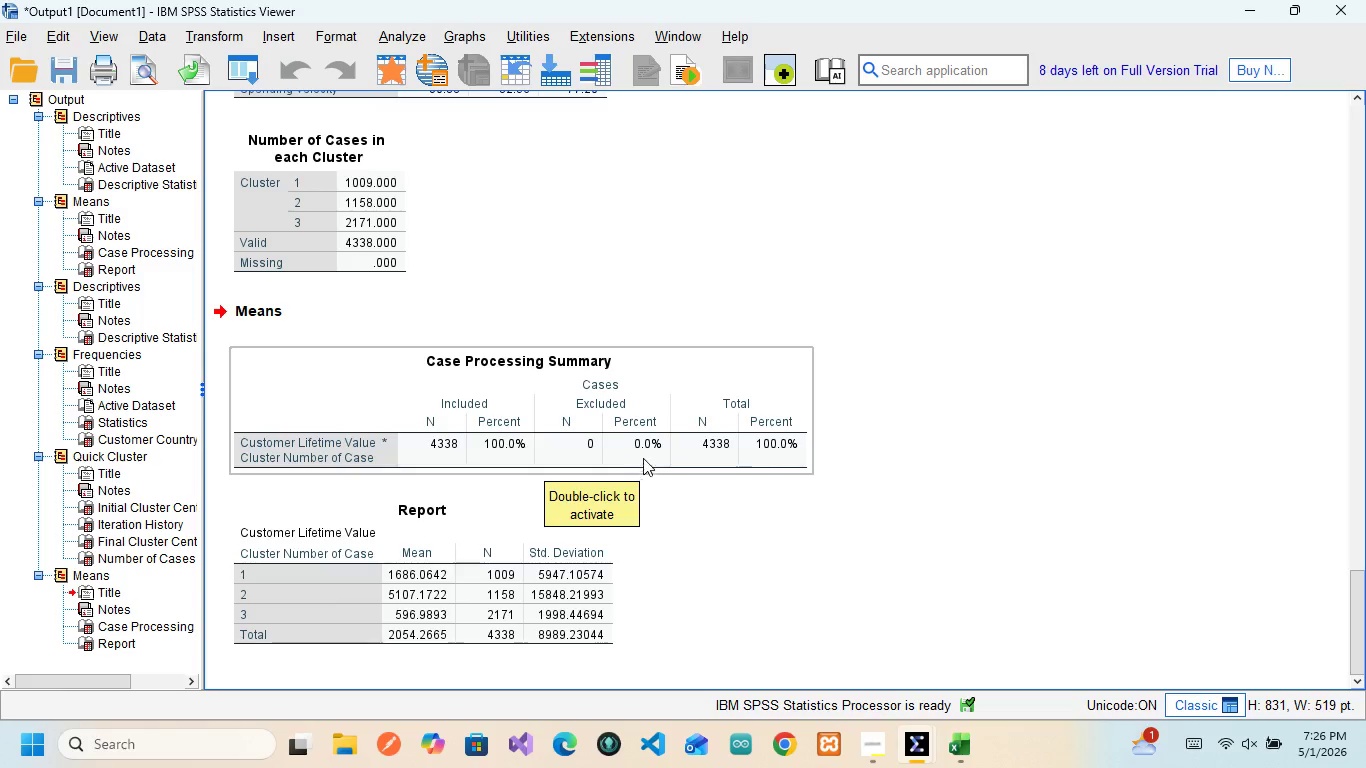 
left_click([362, 559])
 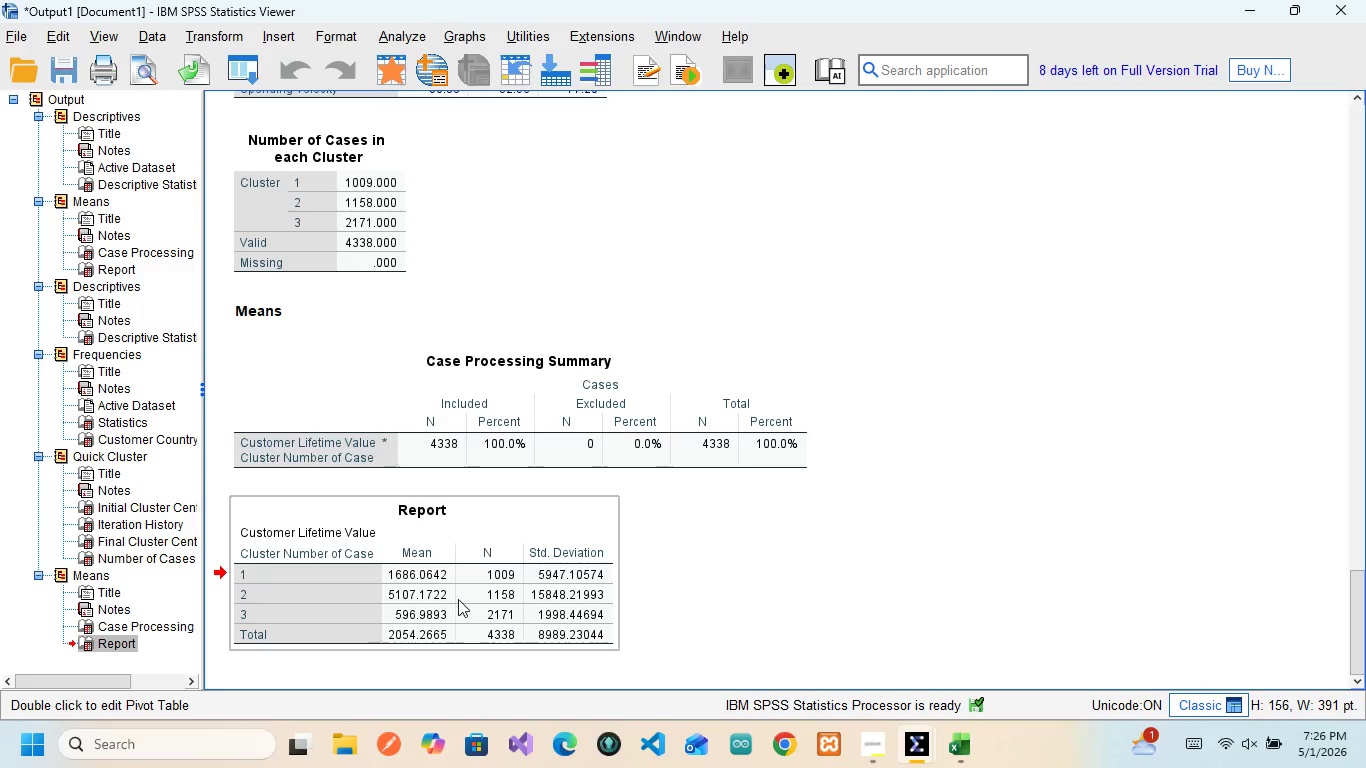 
wait(7.67)
 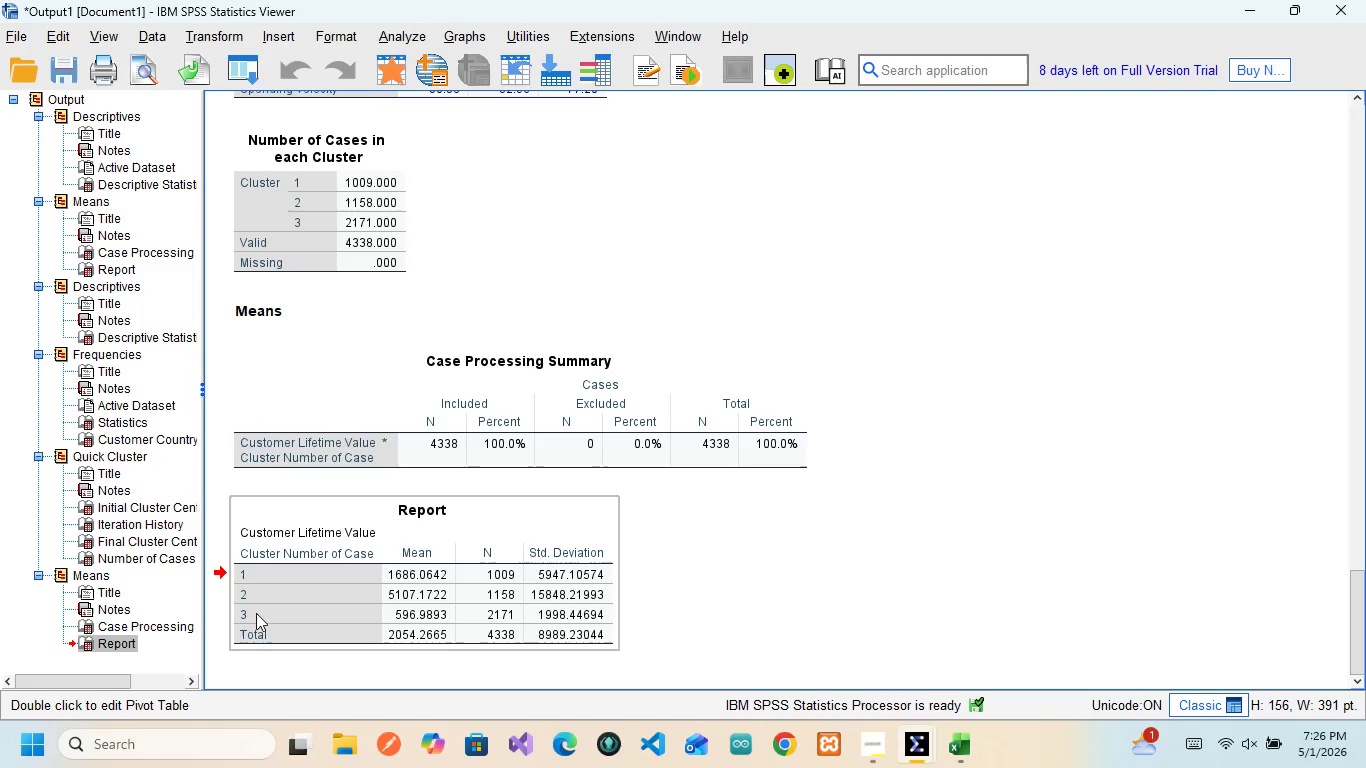 
mouse_move([363, 571])
 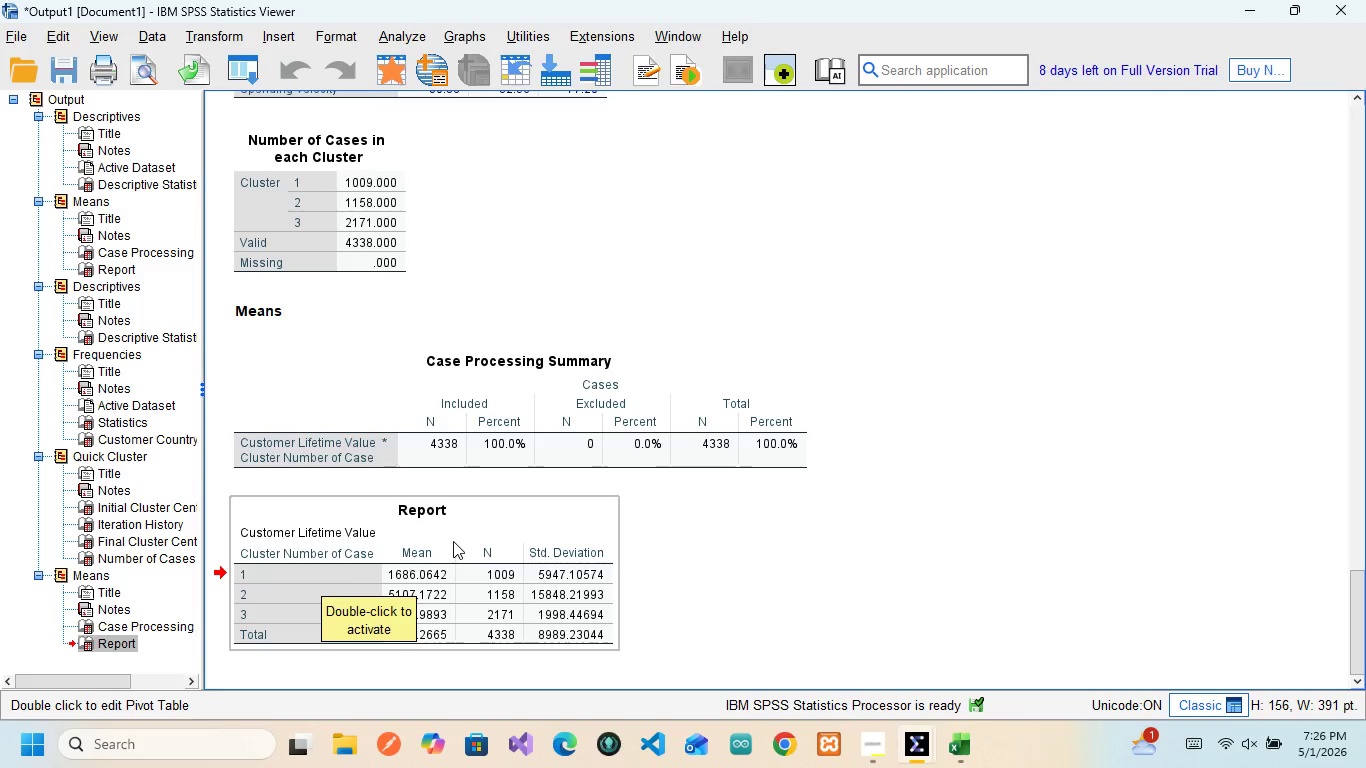 
scroll: coordinate [392, 470], scroll_direction: up, amount: 8.0
 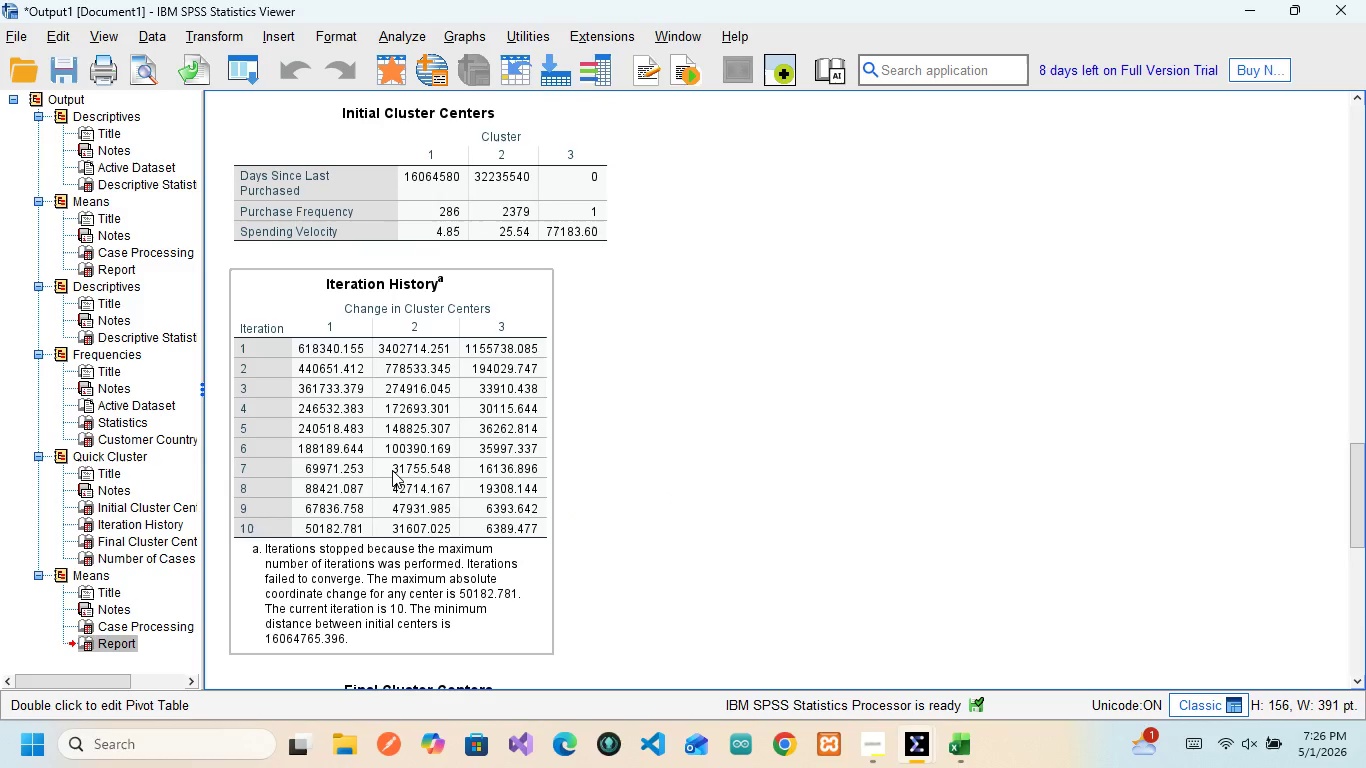 
scroll: coordinate [392, 470], scroll_direction: none, amount: 0.0
 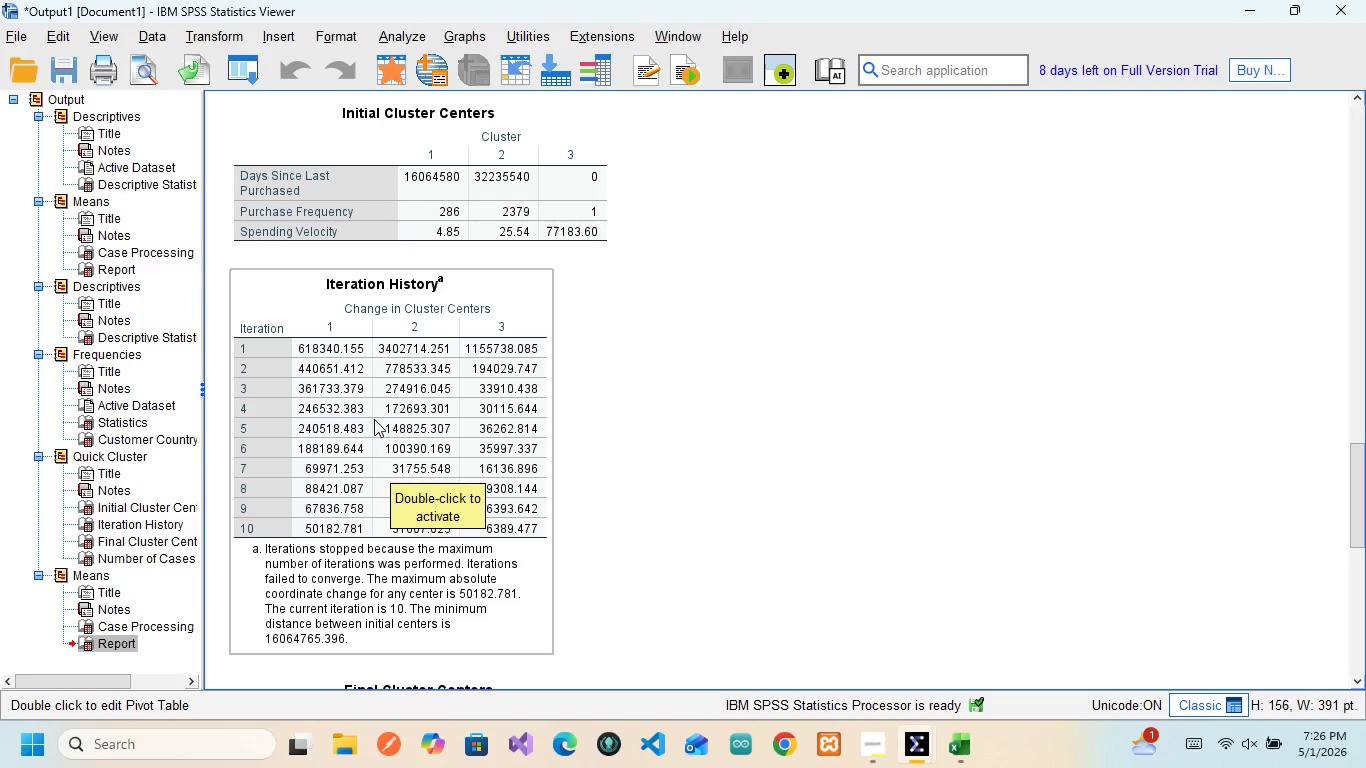 
scroll: coordinate [374, 419], scroll_direction: up, amount: 1.0
 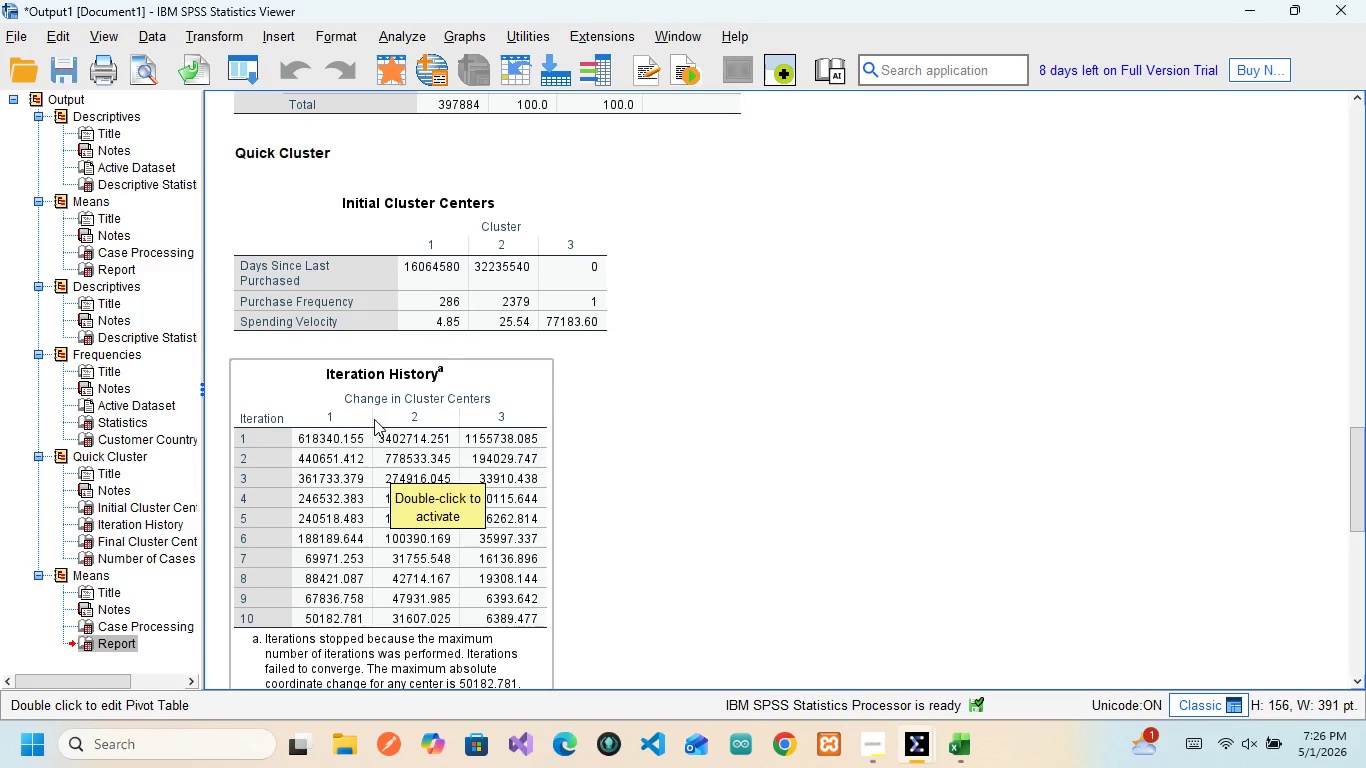 
scroll: coordinate [374, 419], scroll_direction: none, amount: 0.0
 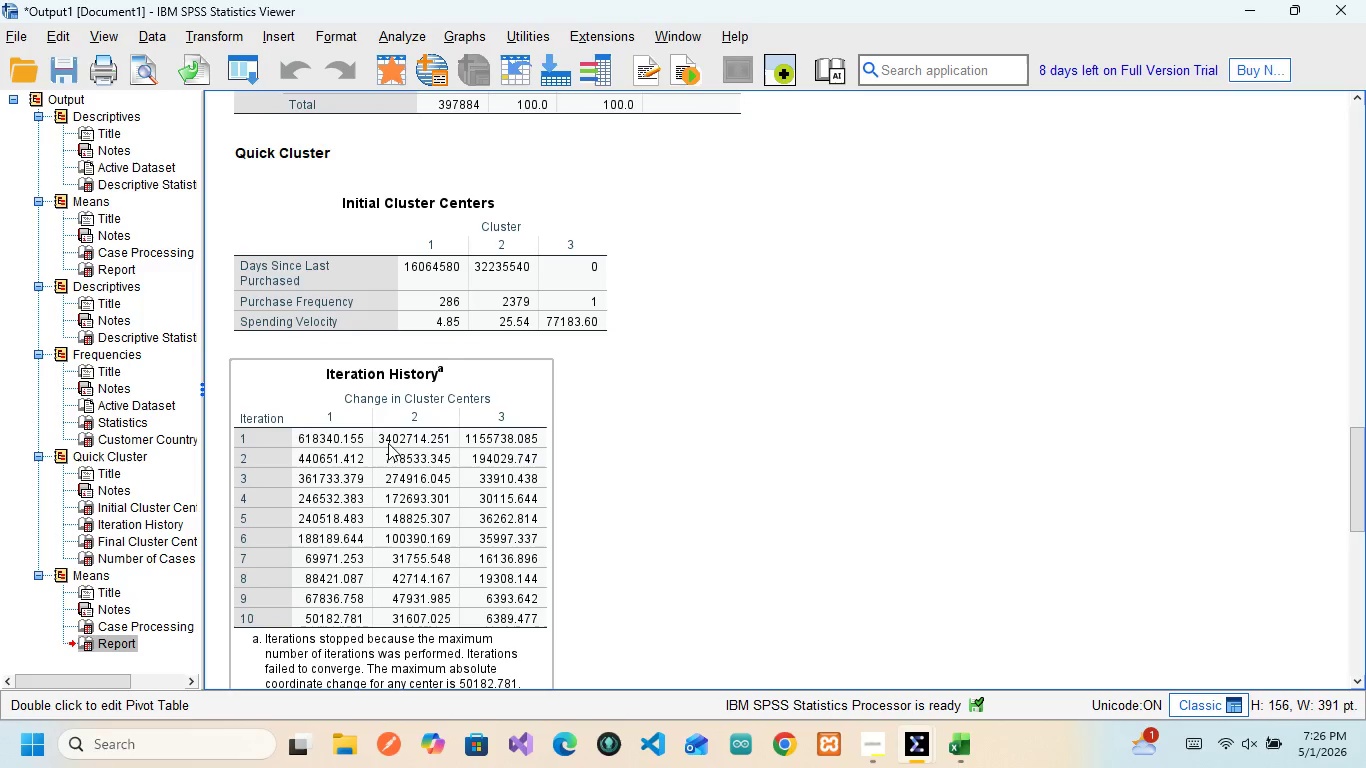 
scroll: coordinate [396, 448], scroll_direction: up, amount: 7.0
 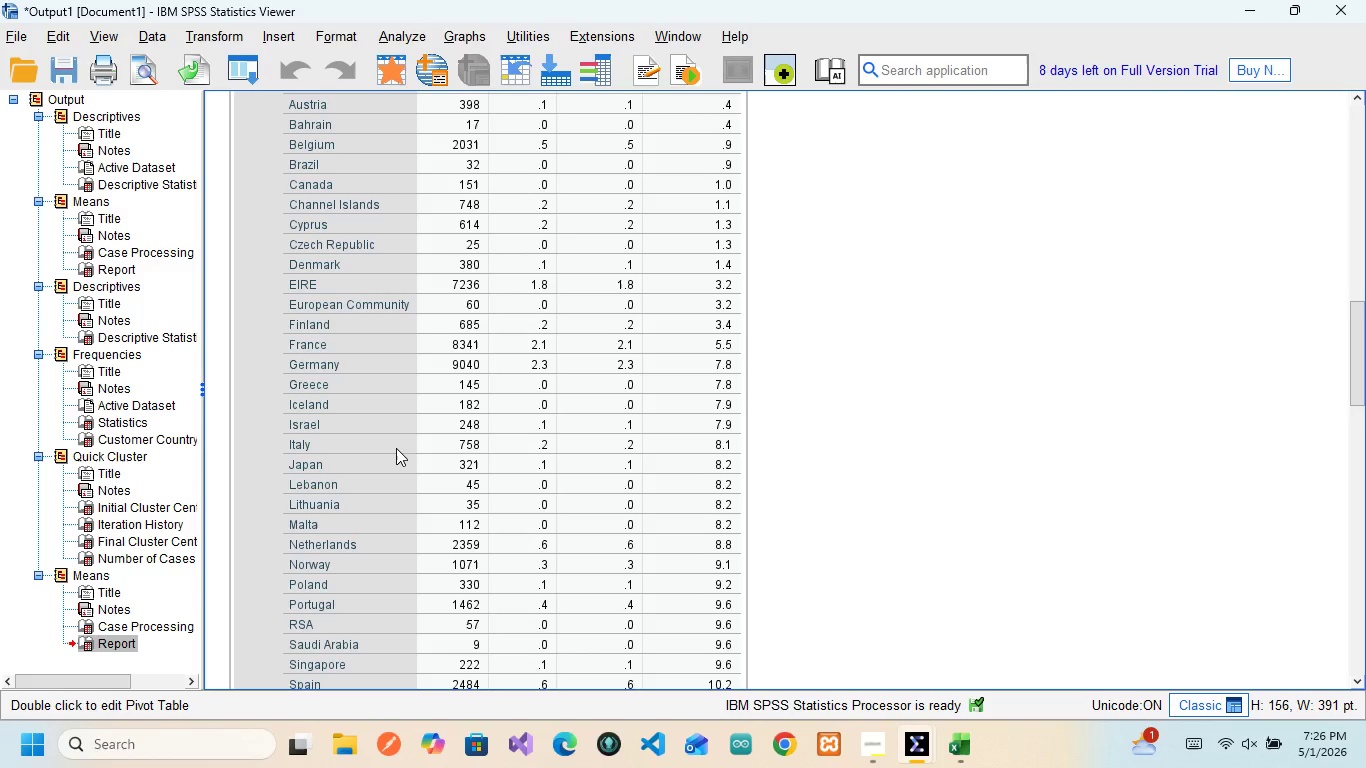 
scroll: coordinate [396, 448], scroll_direction: down, amount: 9.0
 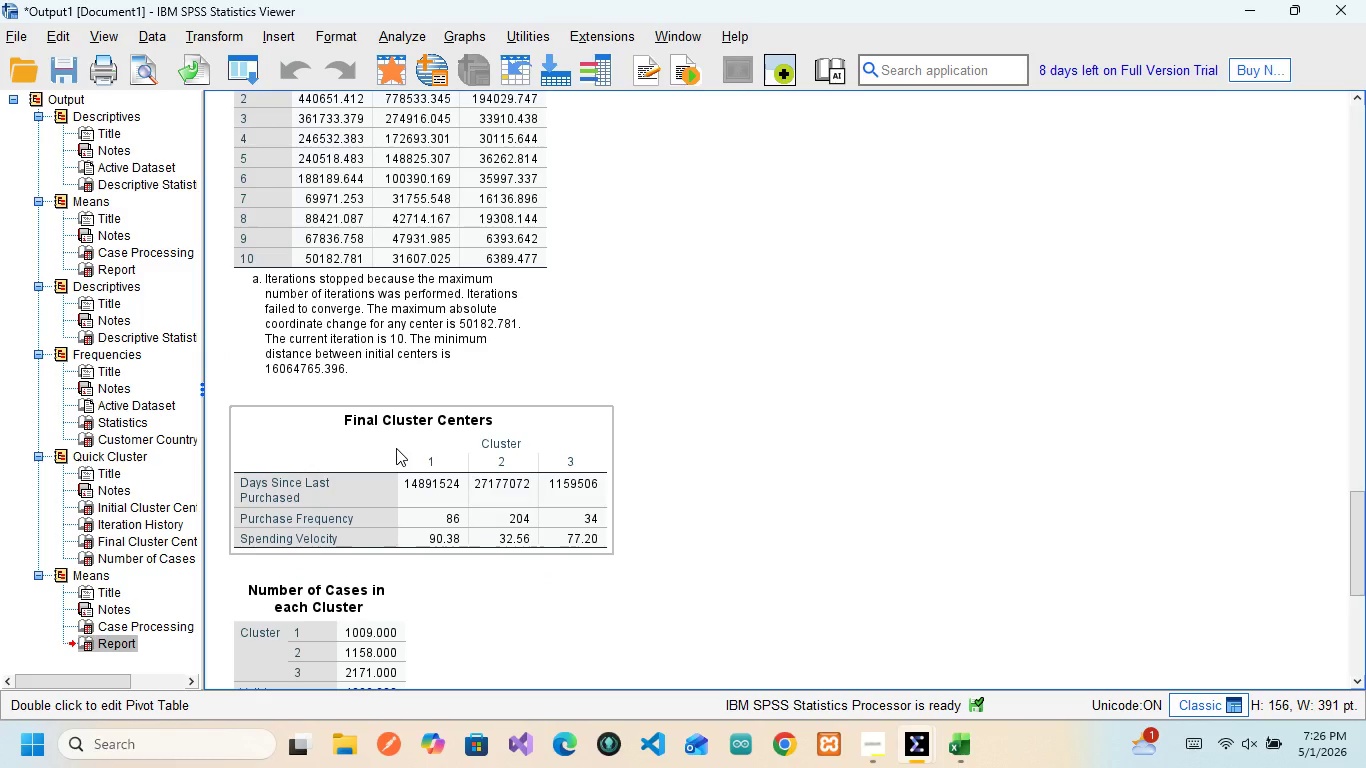 
scroll: coordinate [396, 448], scroll_direction: up, amount: 4.0
 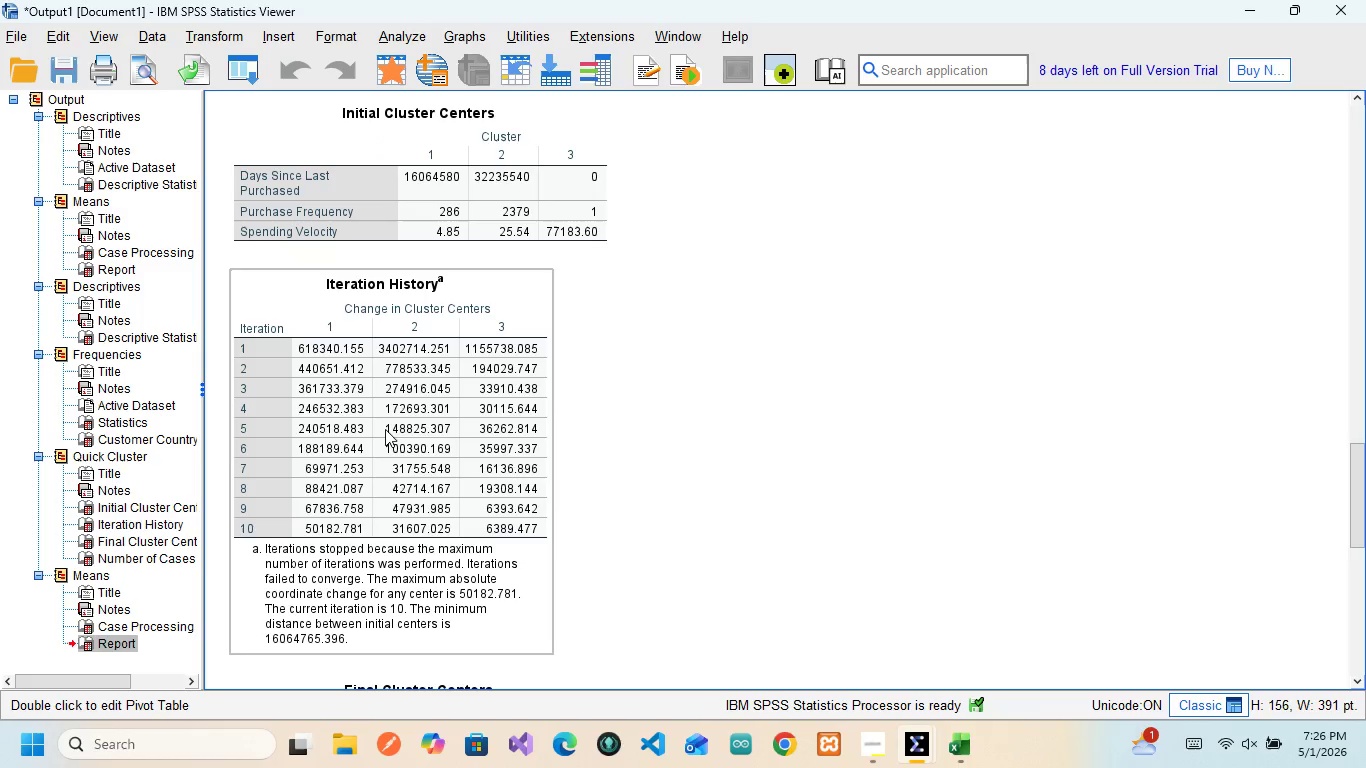 
double_click([385, 429])
 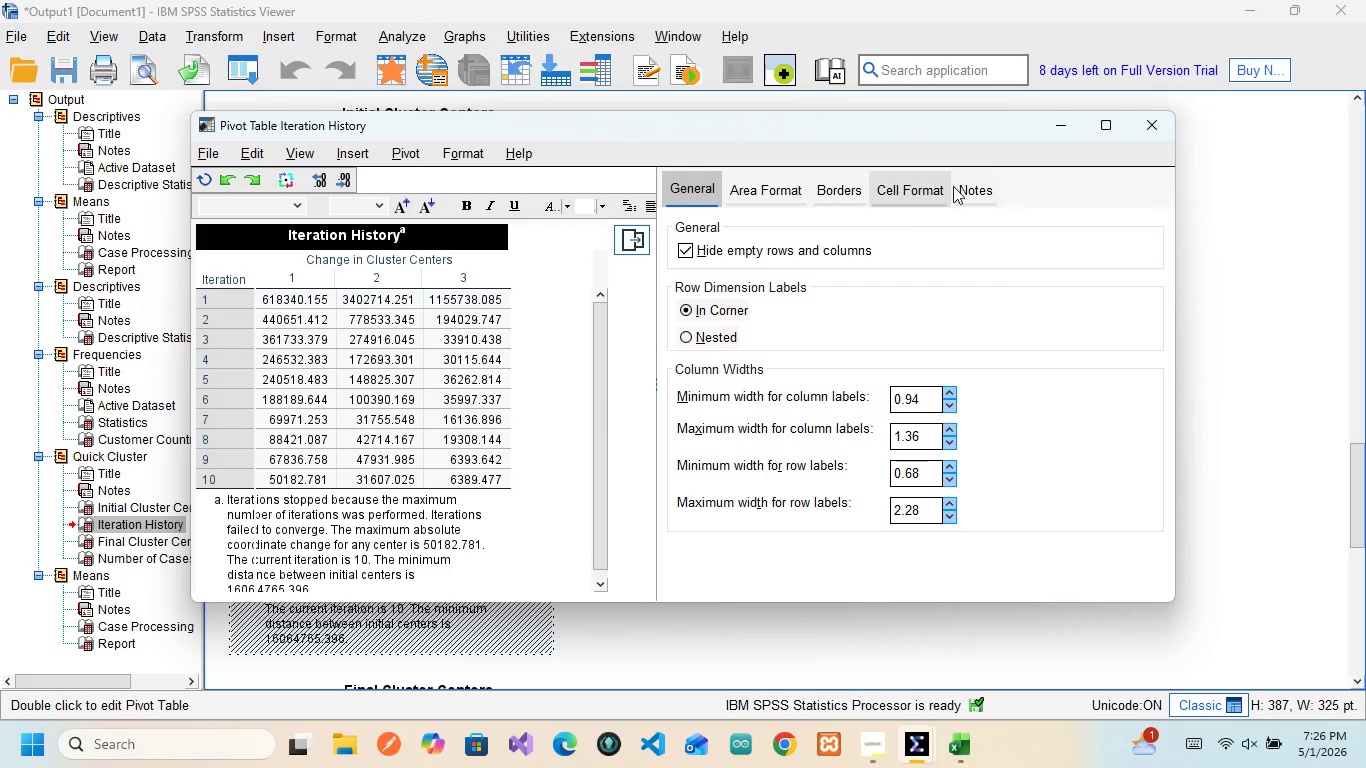 
left_click([963, 187])
 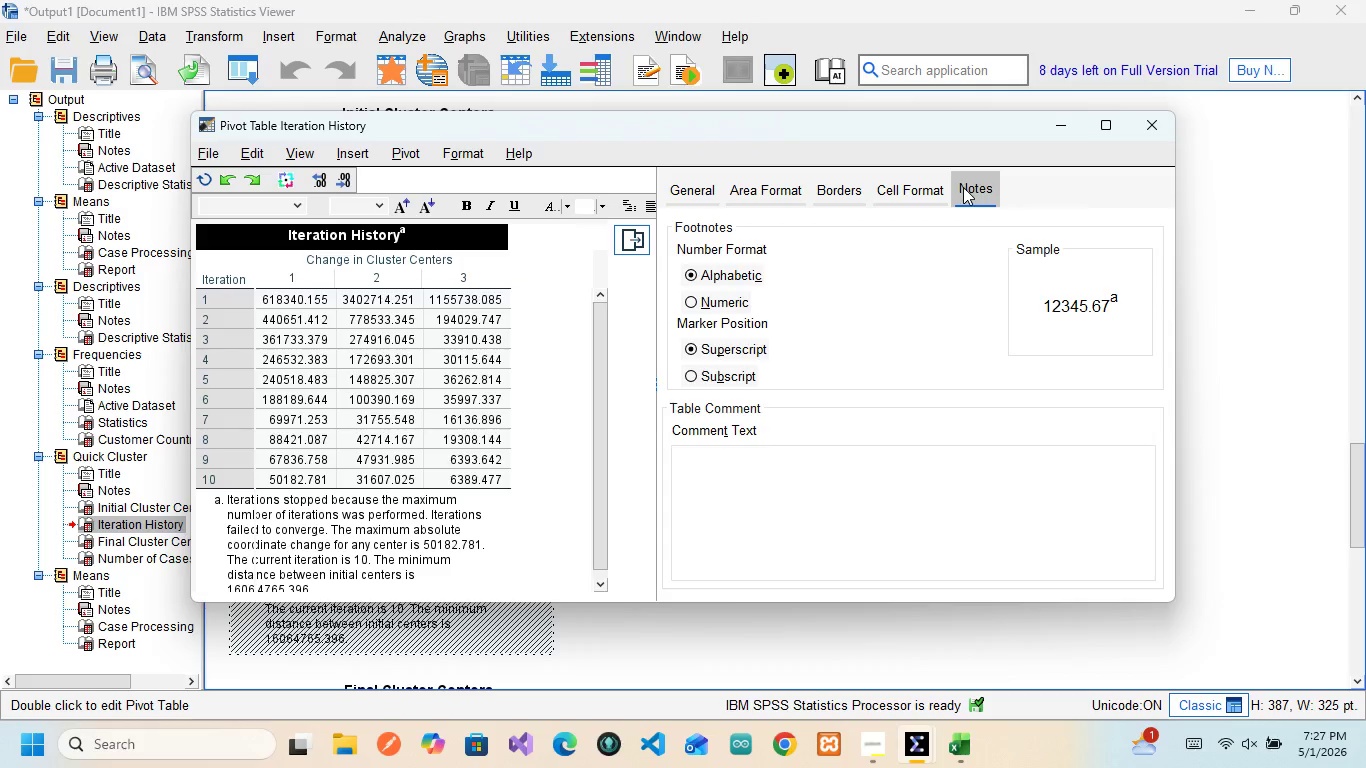 
wait(14.27)
 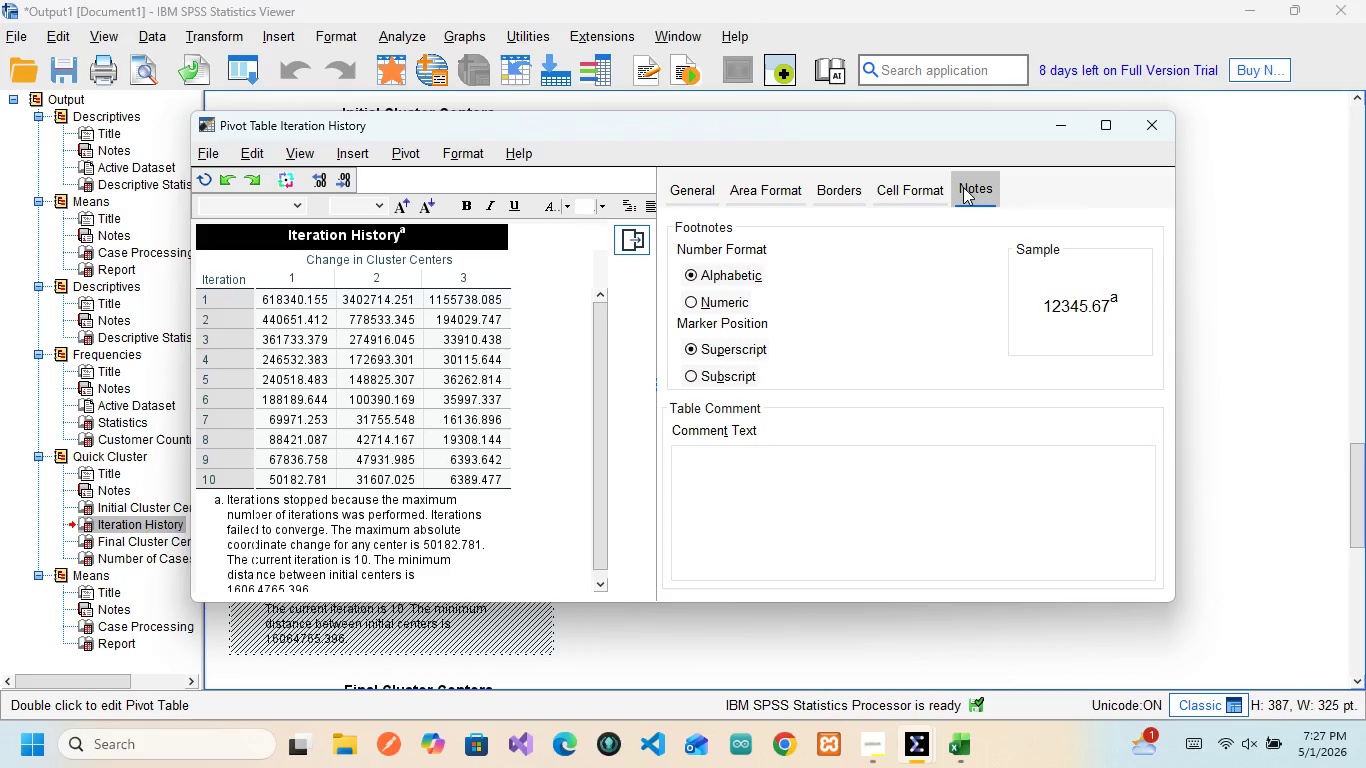 
left_click([863, 548])
 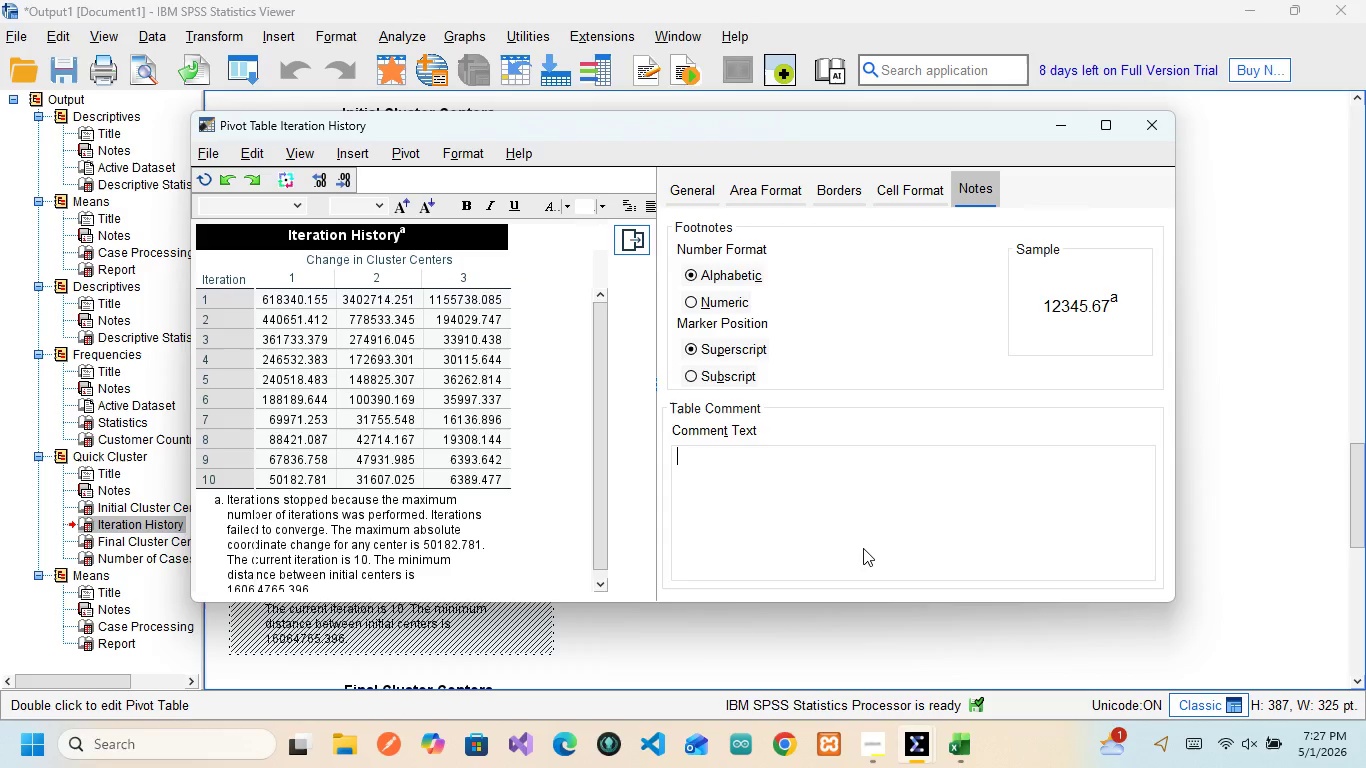 
wait(7.88)
 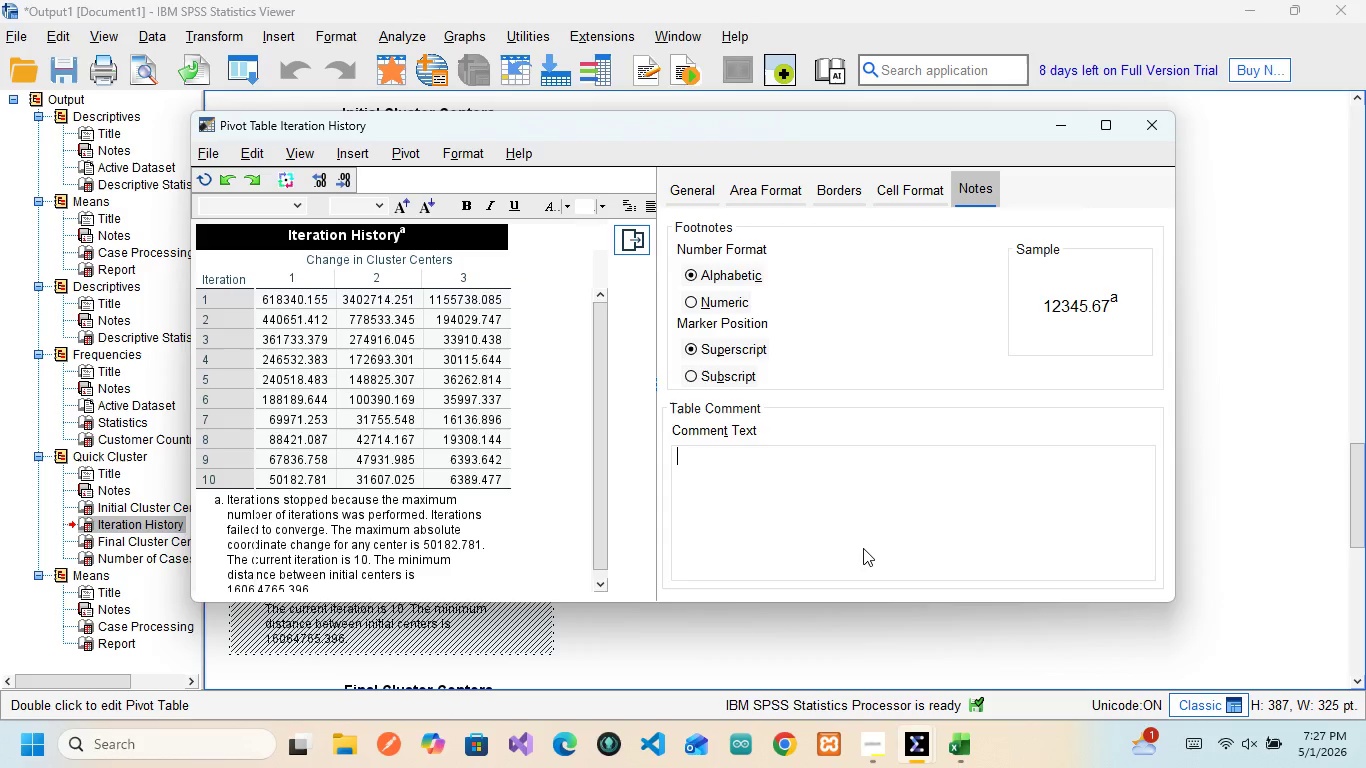 
type(Based on y)
key(Backspace)
type(the interpretation of the frequency )
 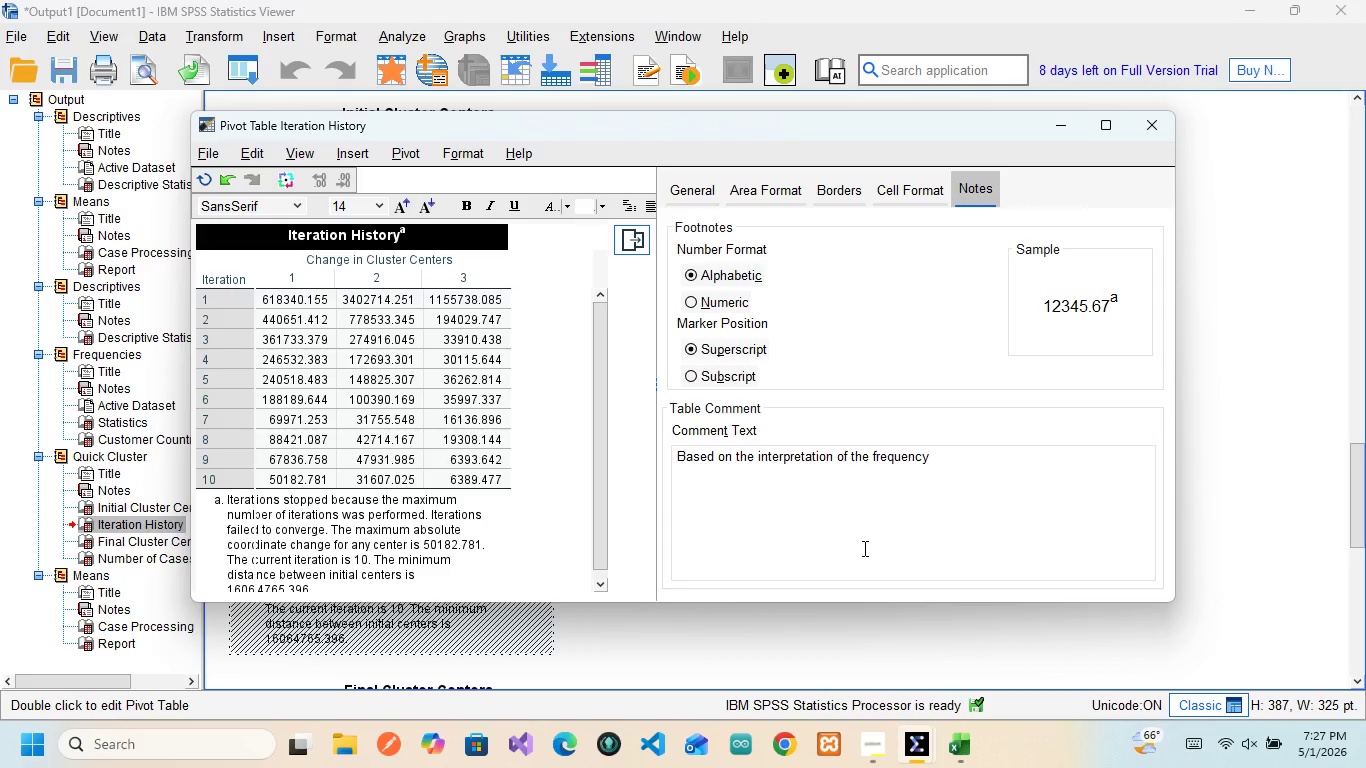 
type(Clustor)
key(Backspace)
key(Backspace)
type(er-1 contributes most )
 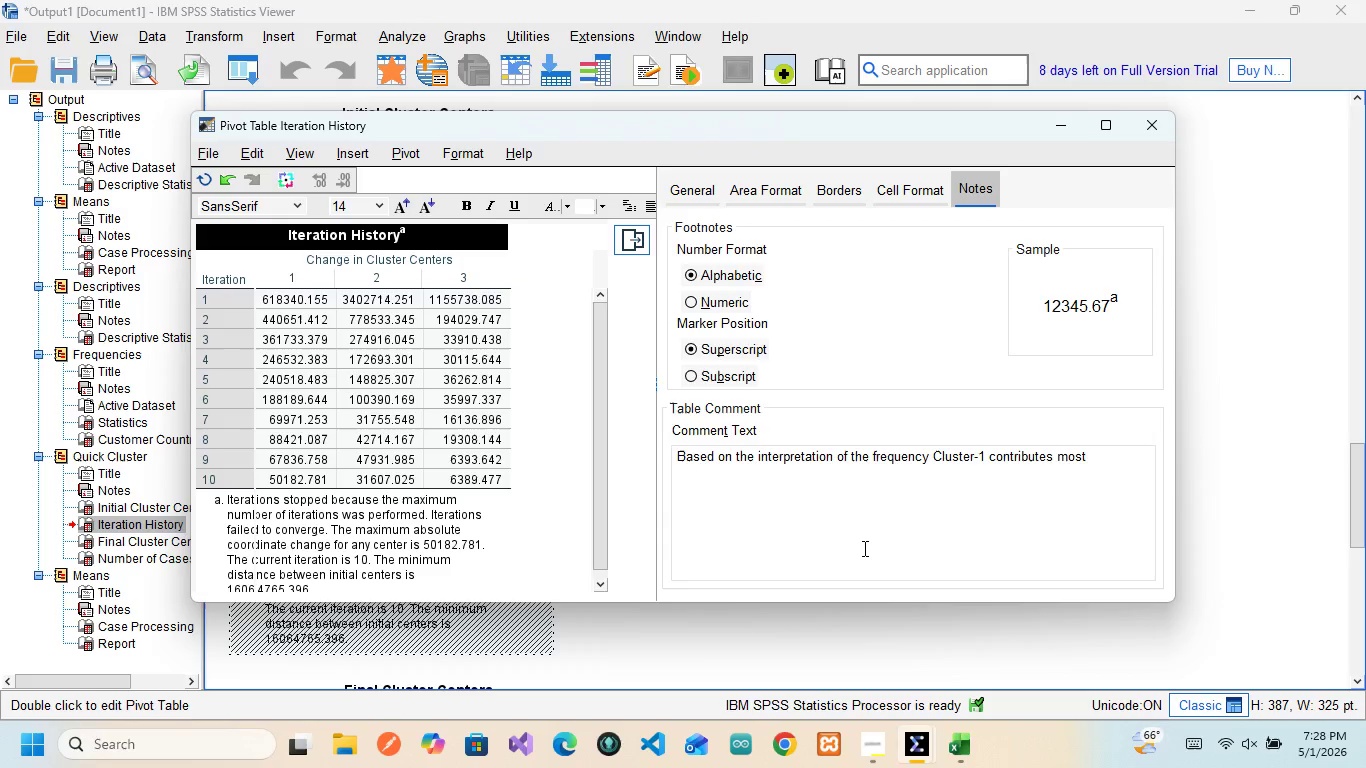 
type(revenue despite fewer customers)
 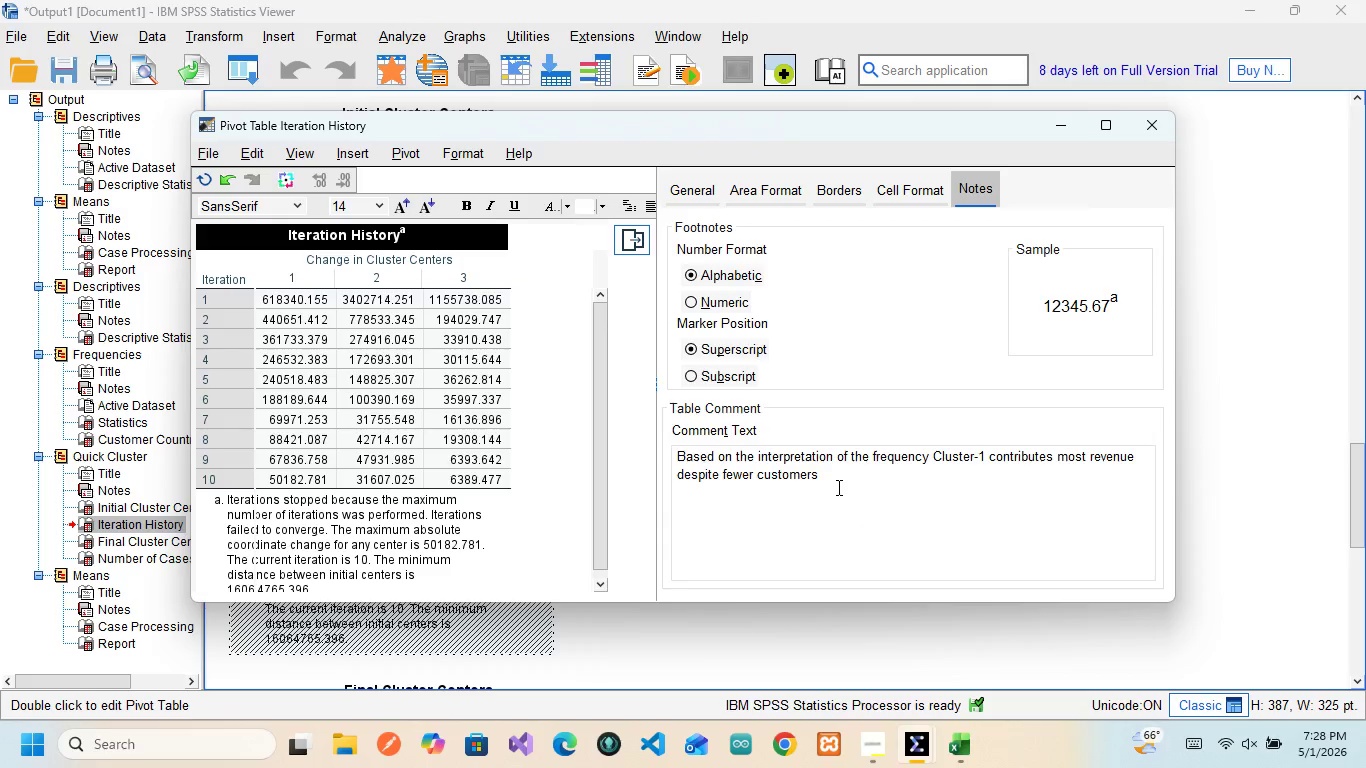 
wait(5.16)
 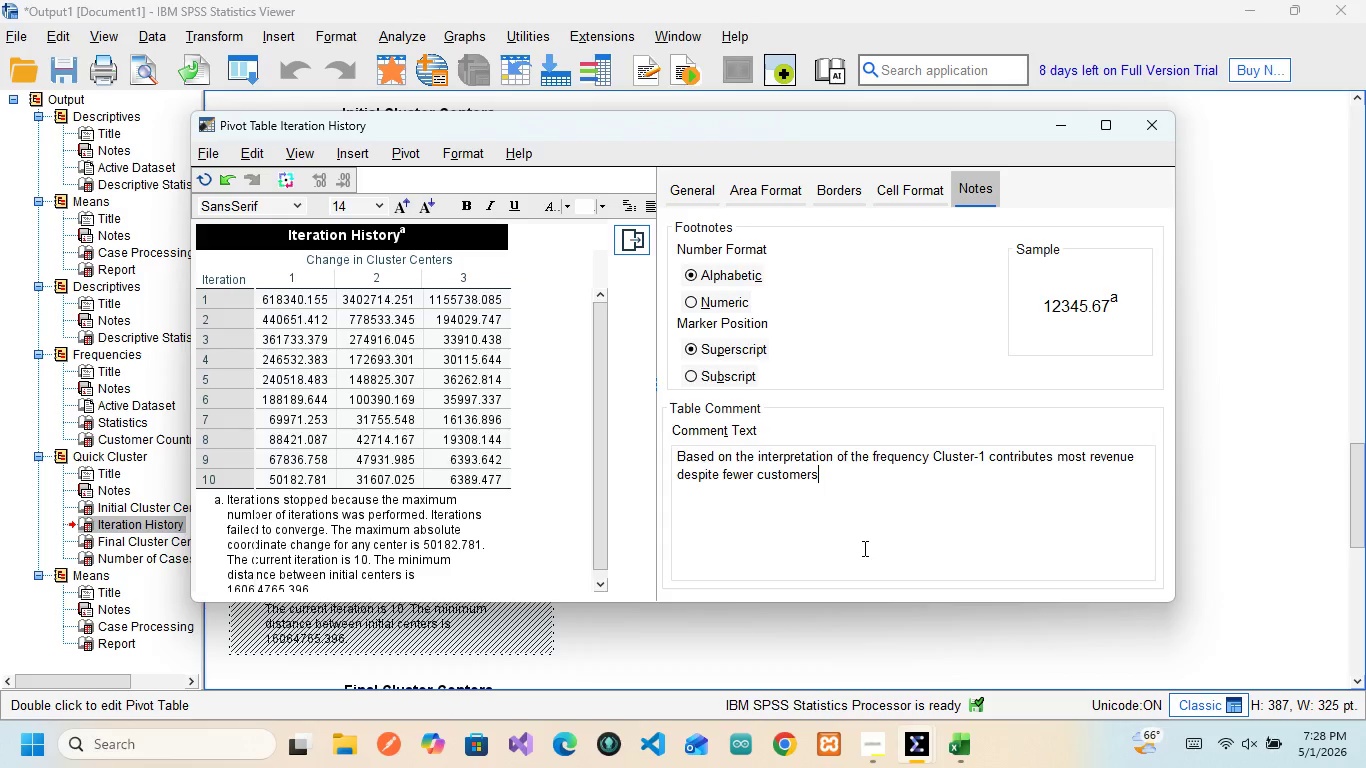 
key(Period)
 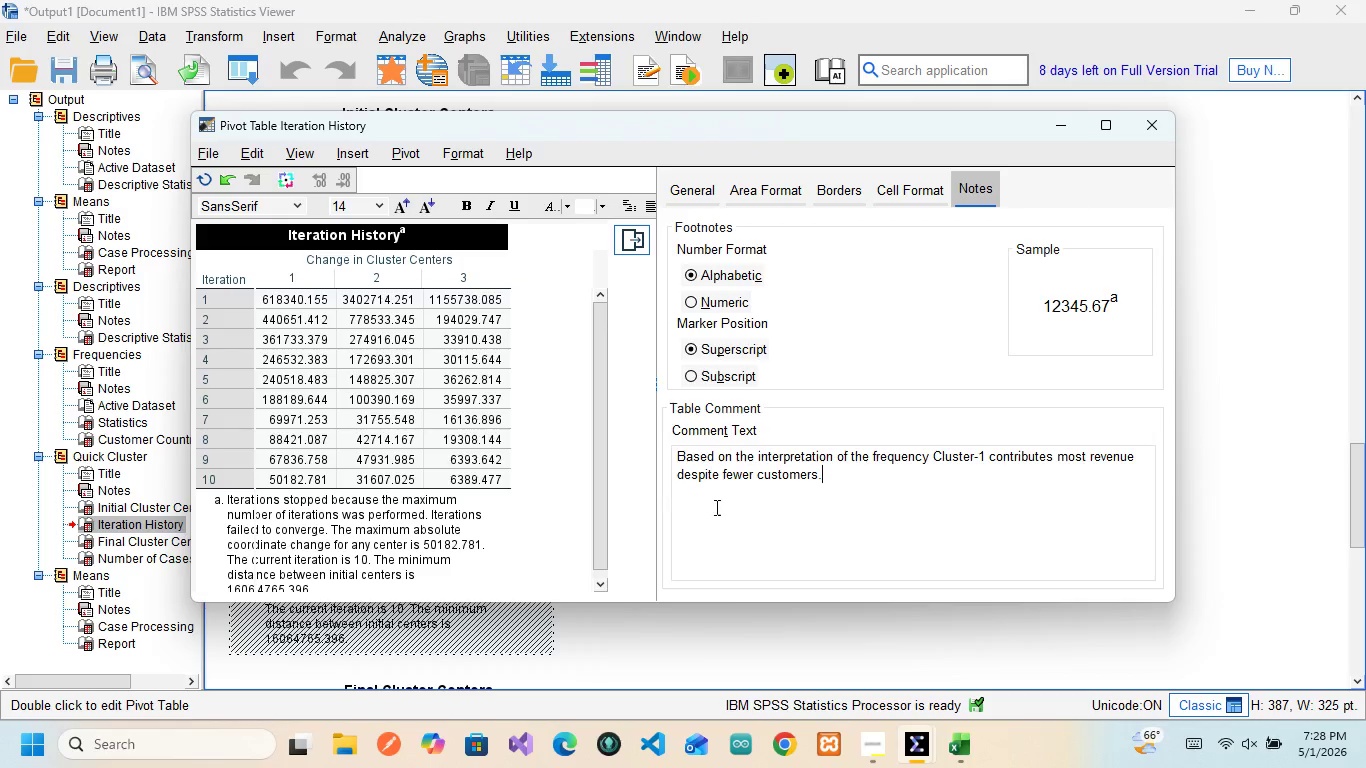 
wait(11.0)
 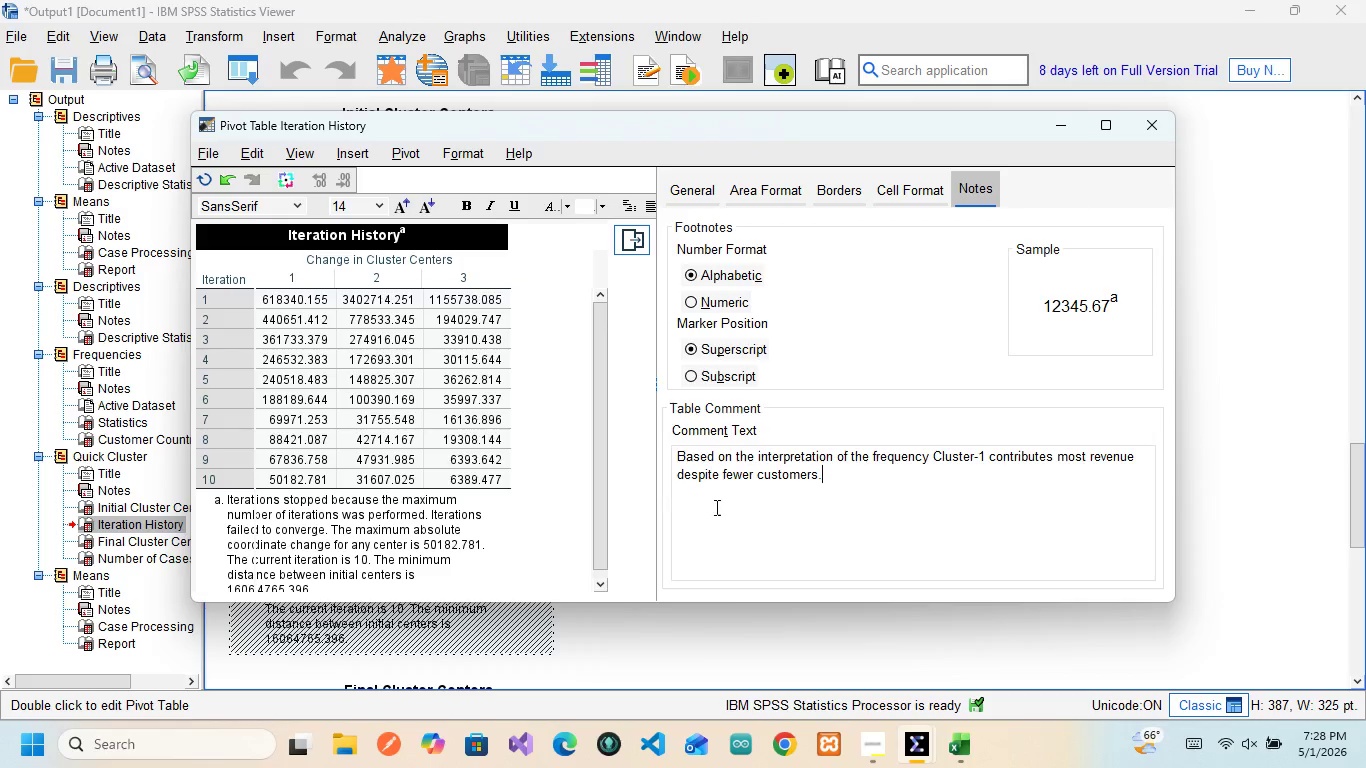 
left_click([694, 198])
 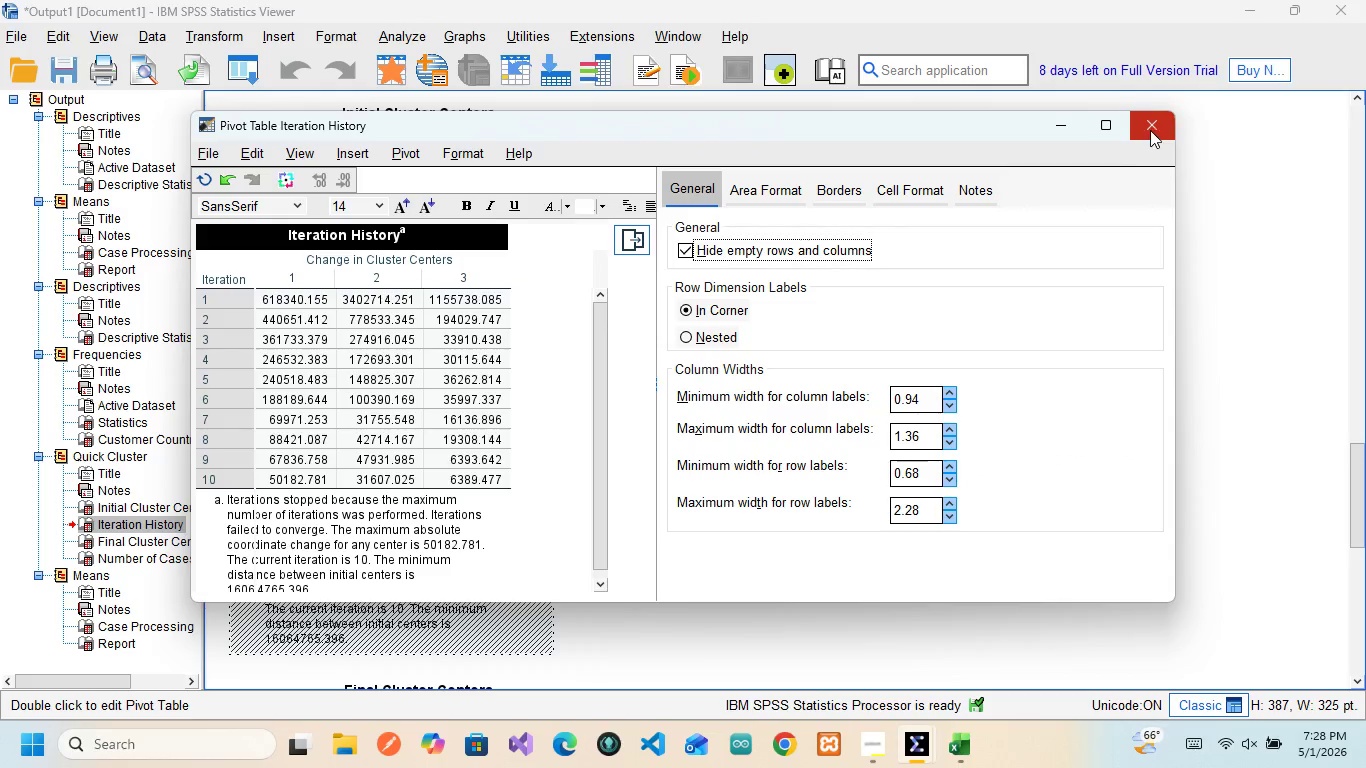 
left_click([1150, 130])
 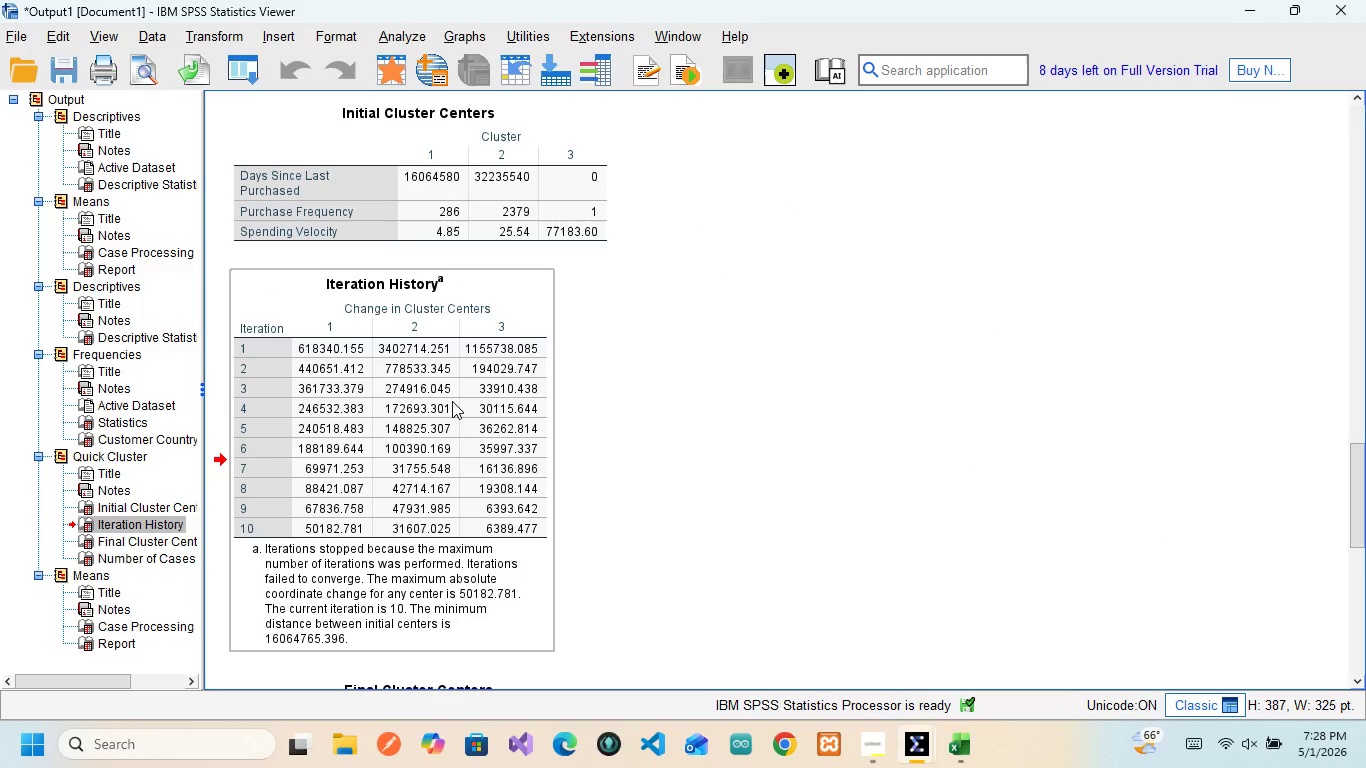 
scroll: coordinate [452, 401], scroll_direction: none, amount: 0.0
 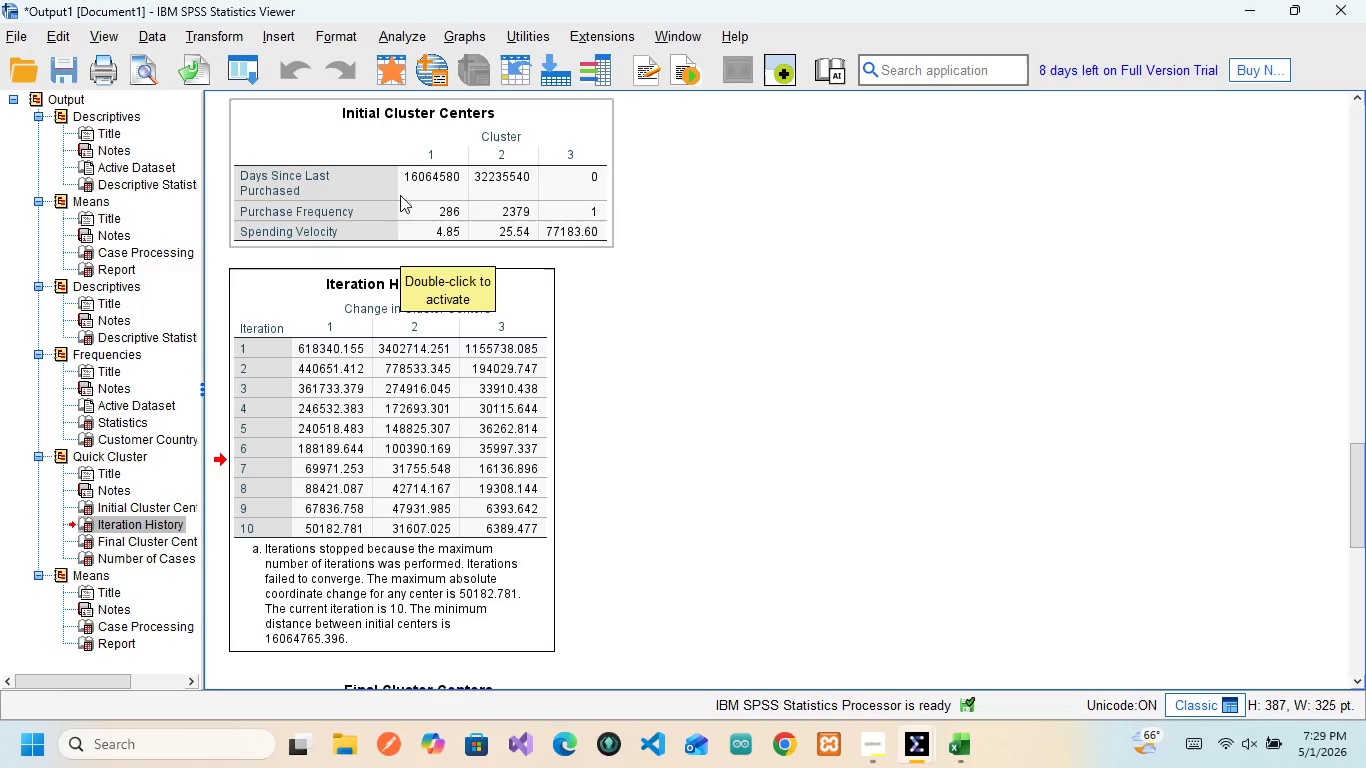 
wait(5.41)
 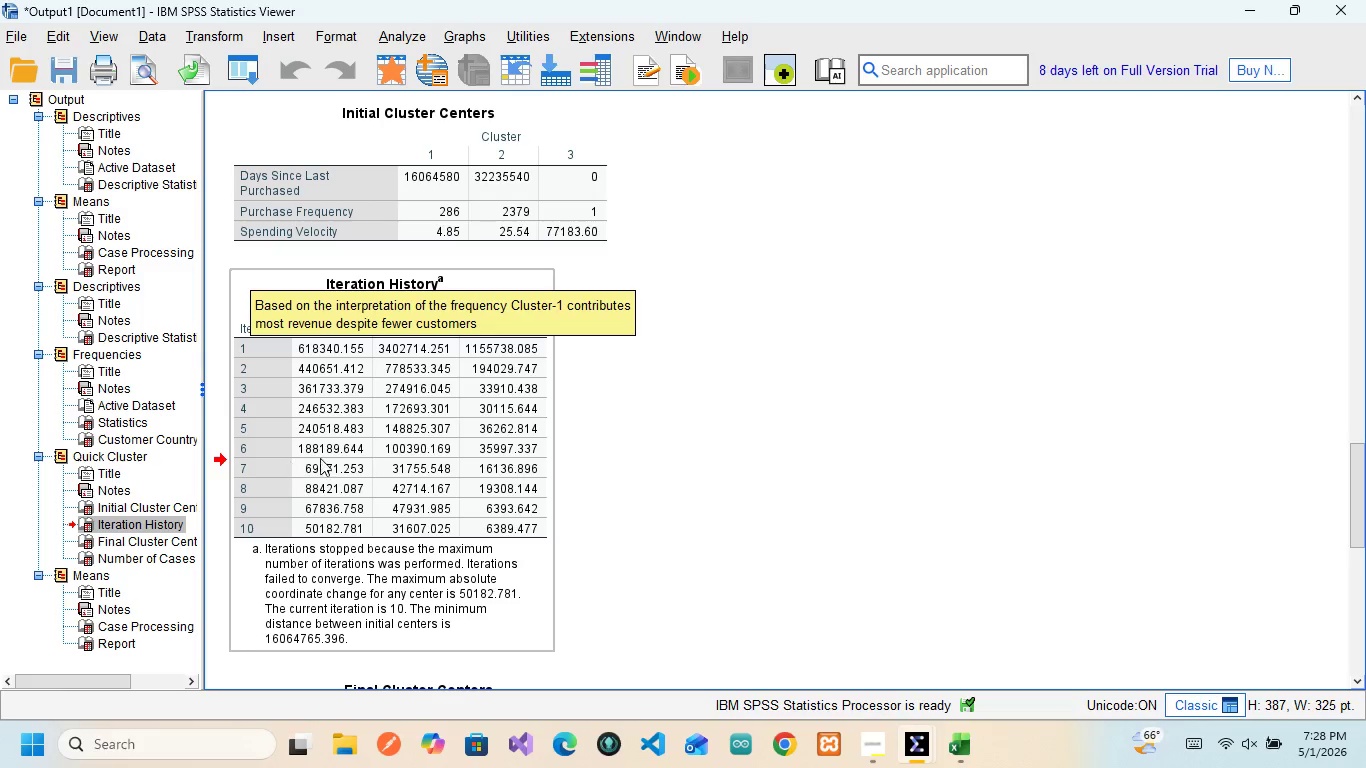 
scroll: coordinate [530, 433], scroll_direction: down, amount: 11.0
 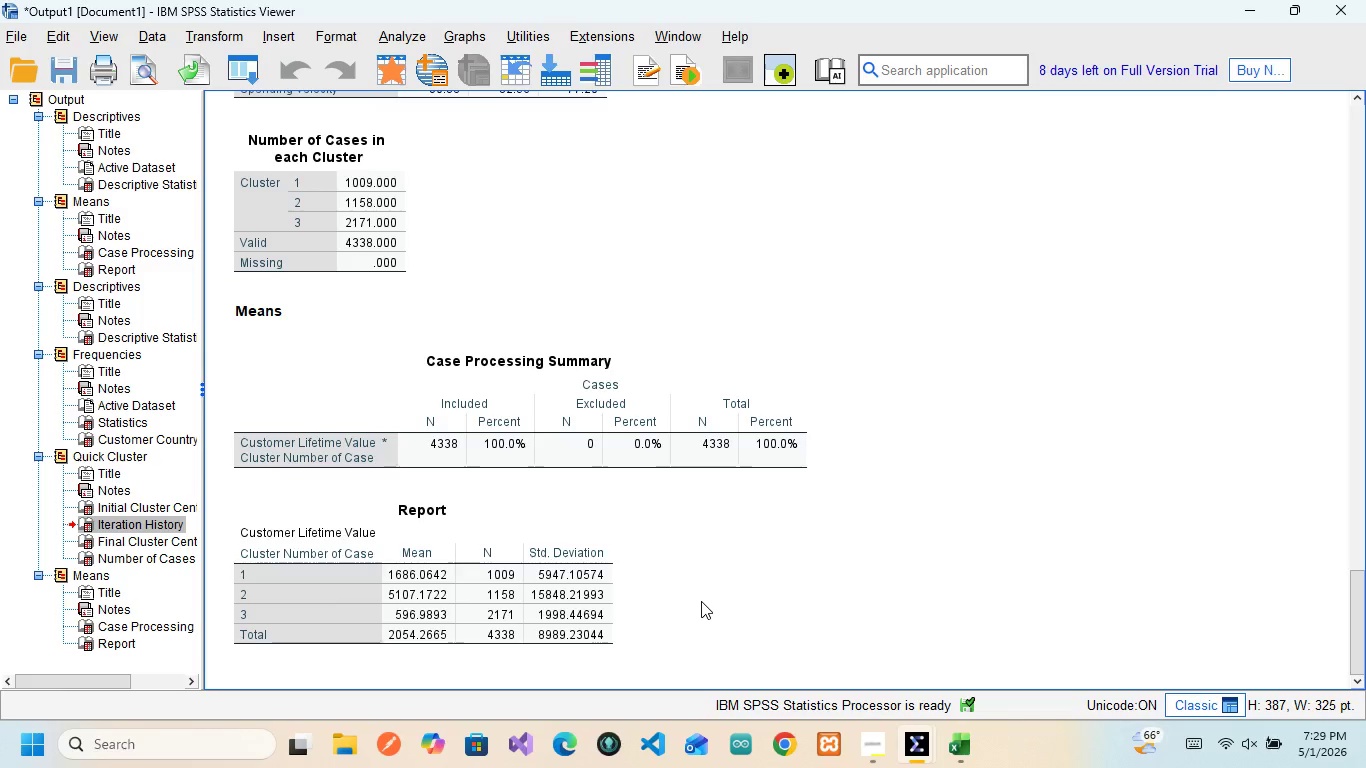 
wait(9.57)
 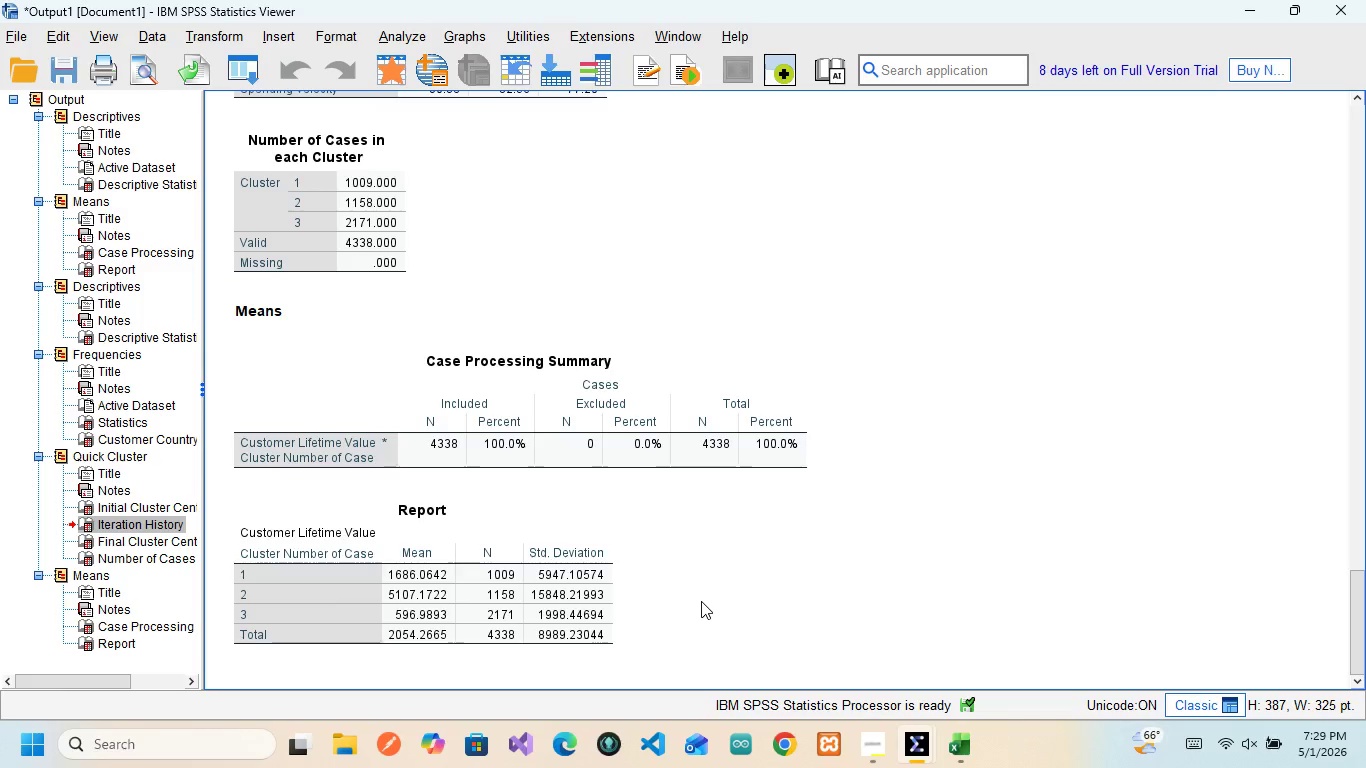 
left_click([393, 36])
 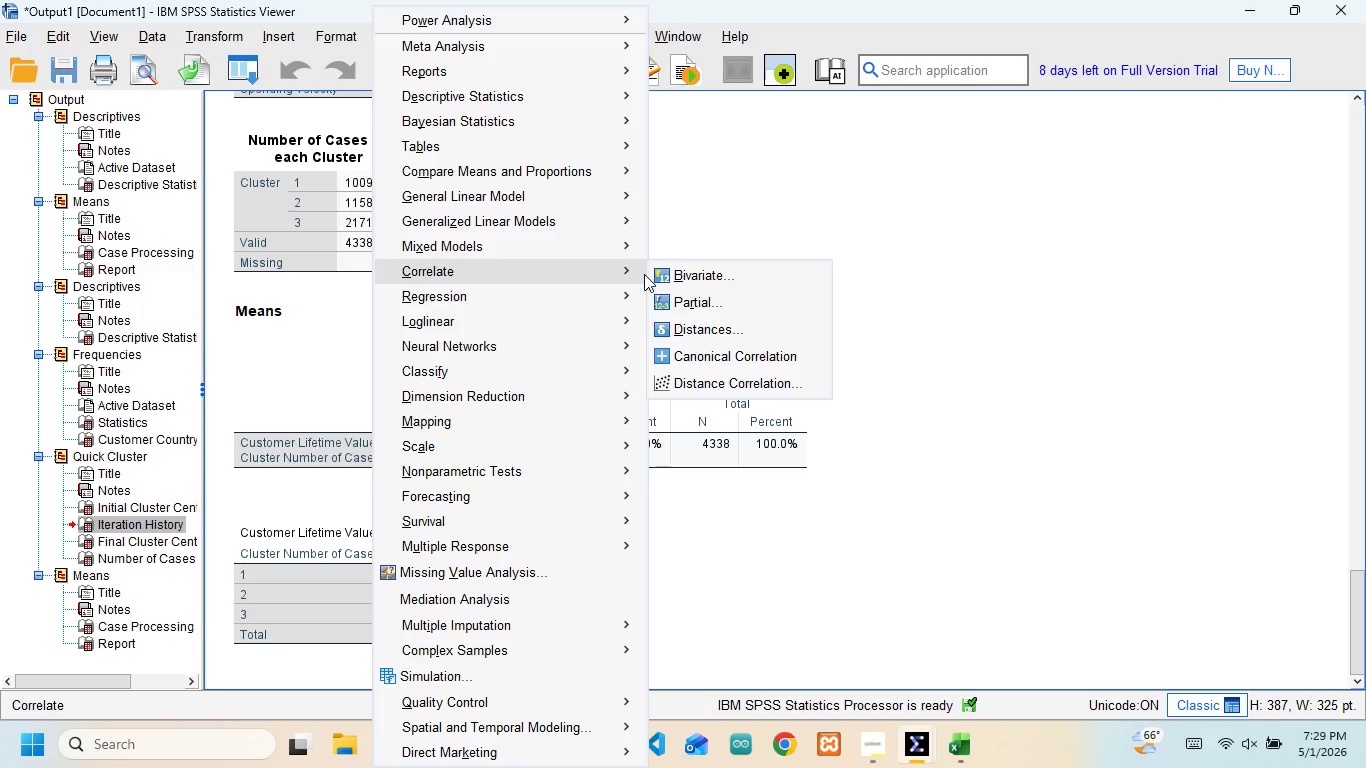 
wait(7.31)
 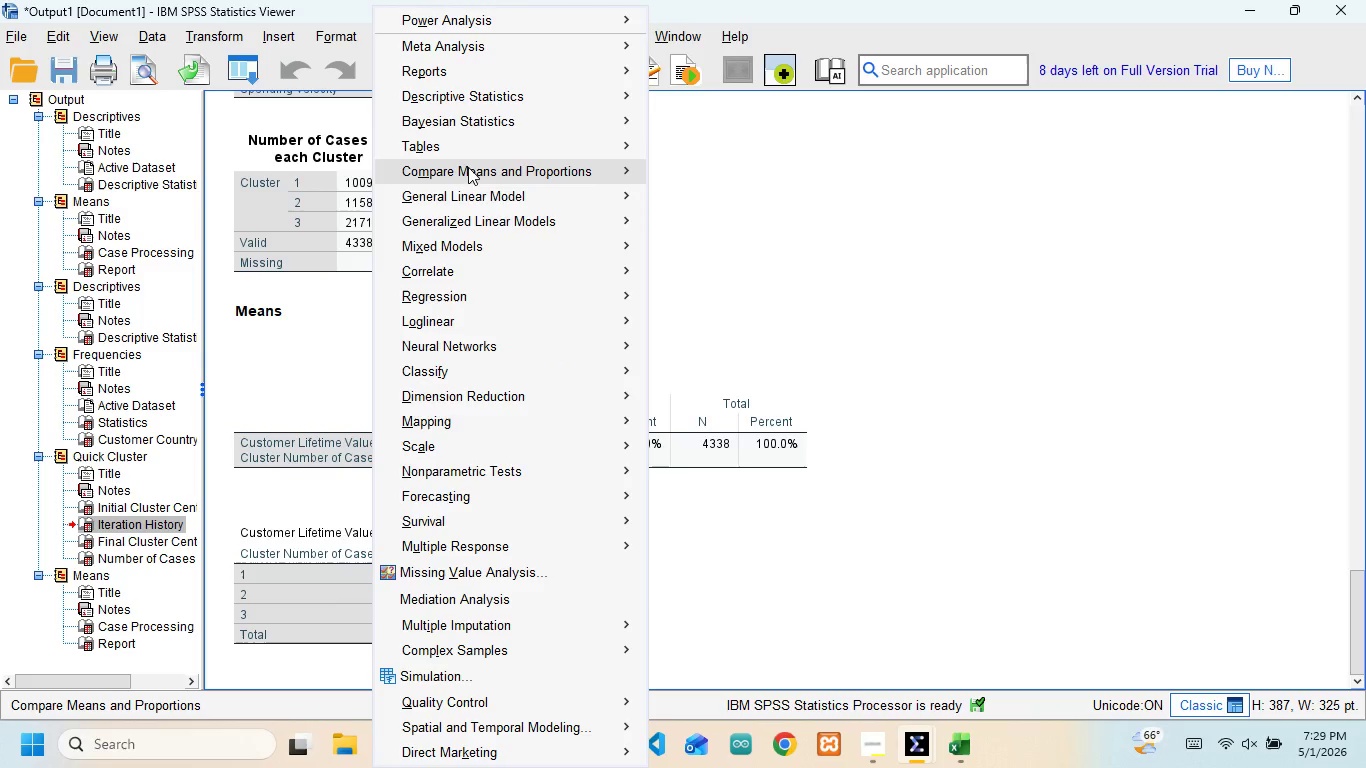 
left_click([670, 274])
 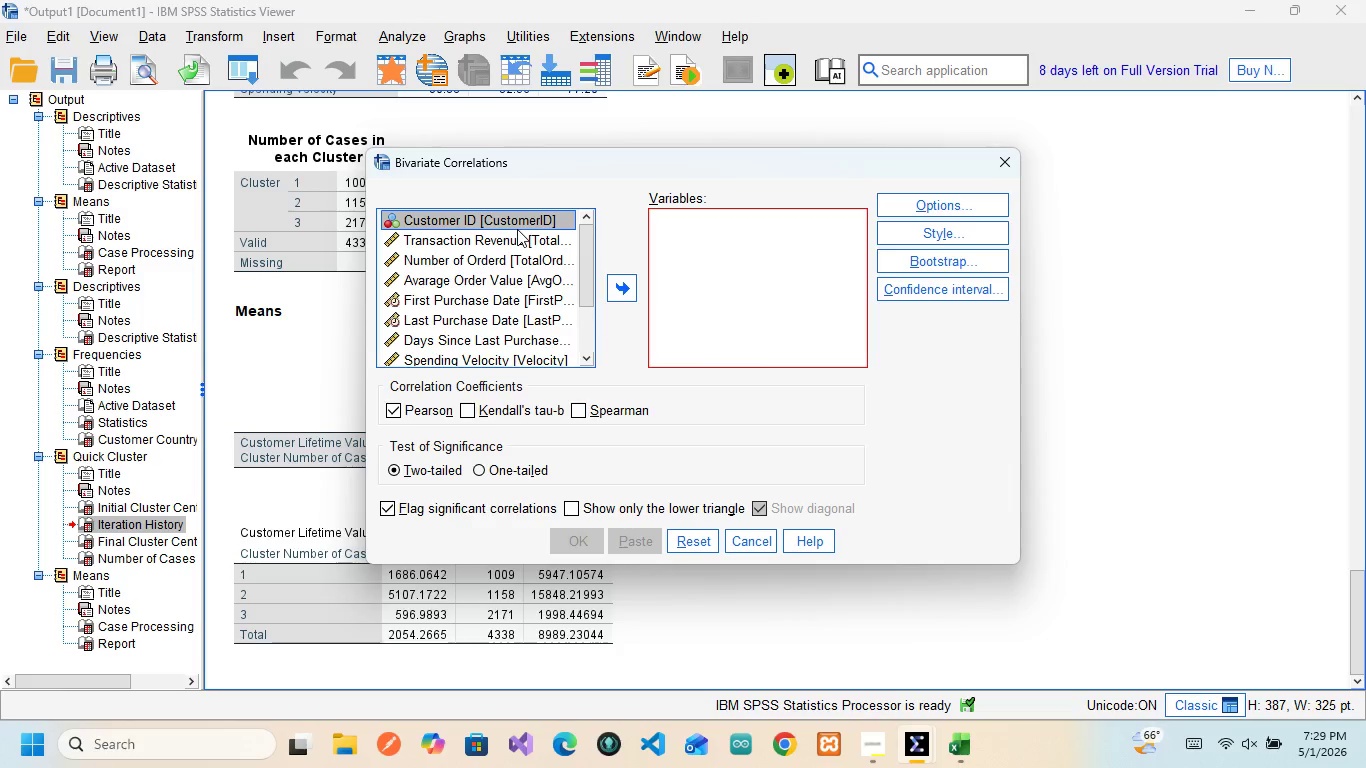 
wait(19.78)
 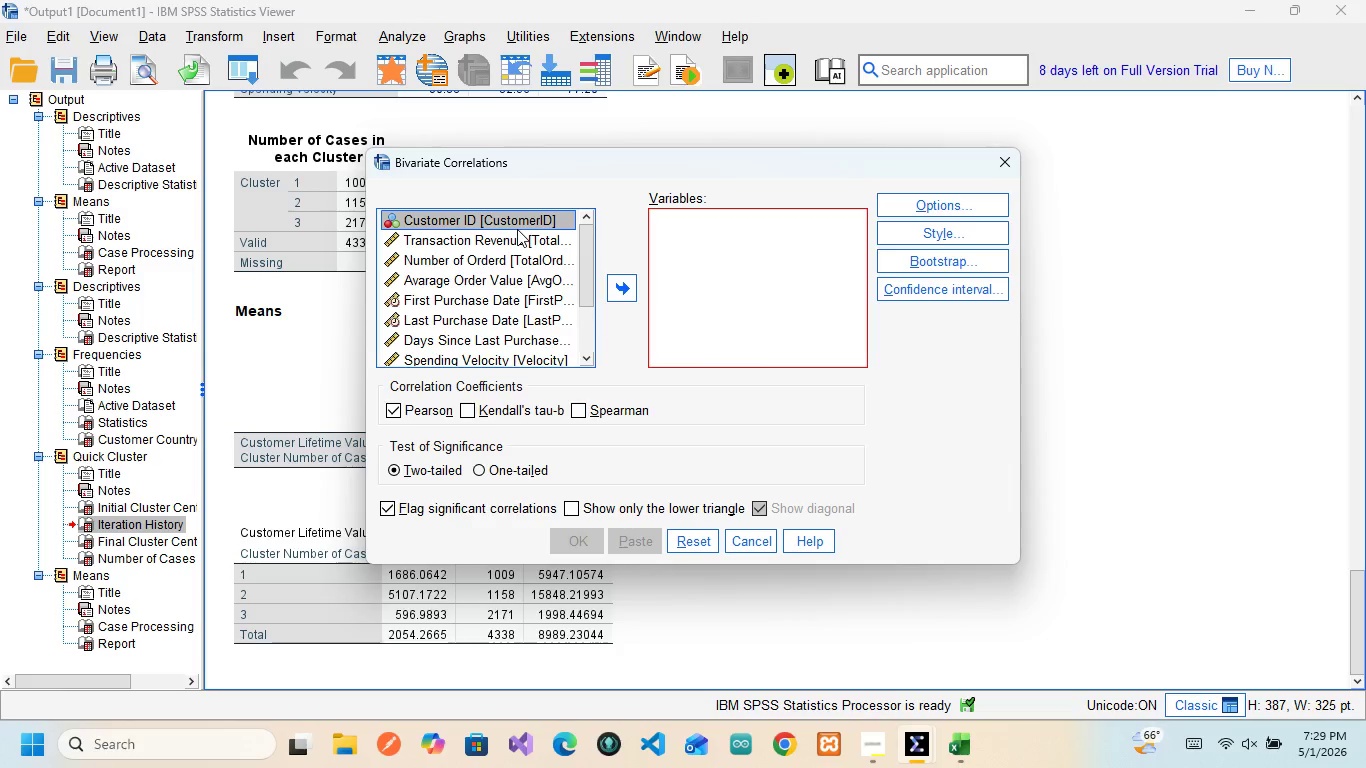 
scroll: coordinate [470, 366], scroll_direction: none, amount: 0.0
 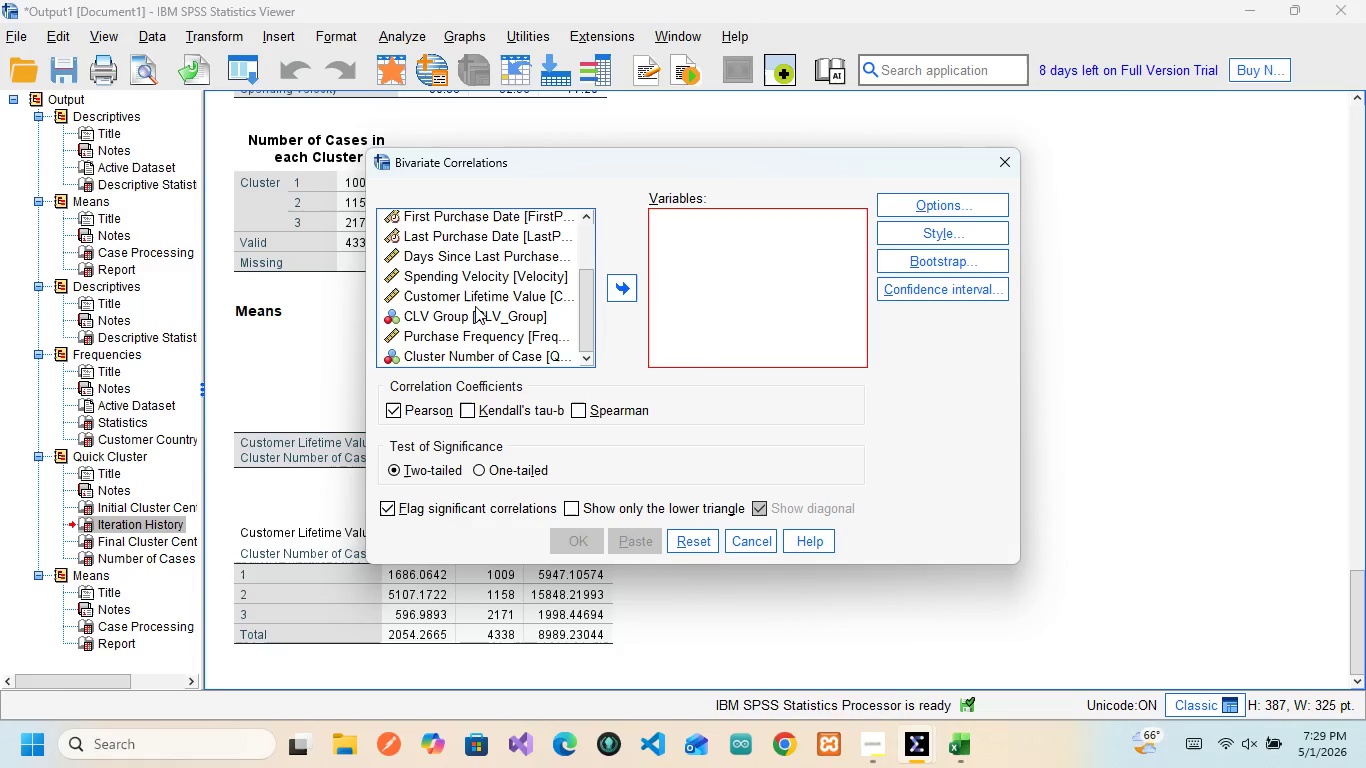 
scroll: coordinate [475, 306], scroll_direction: down, amount: 8.0
 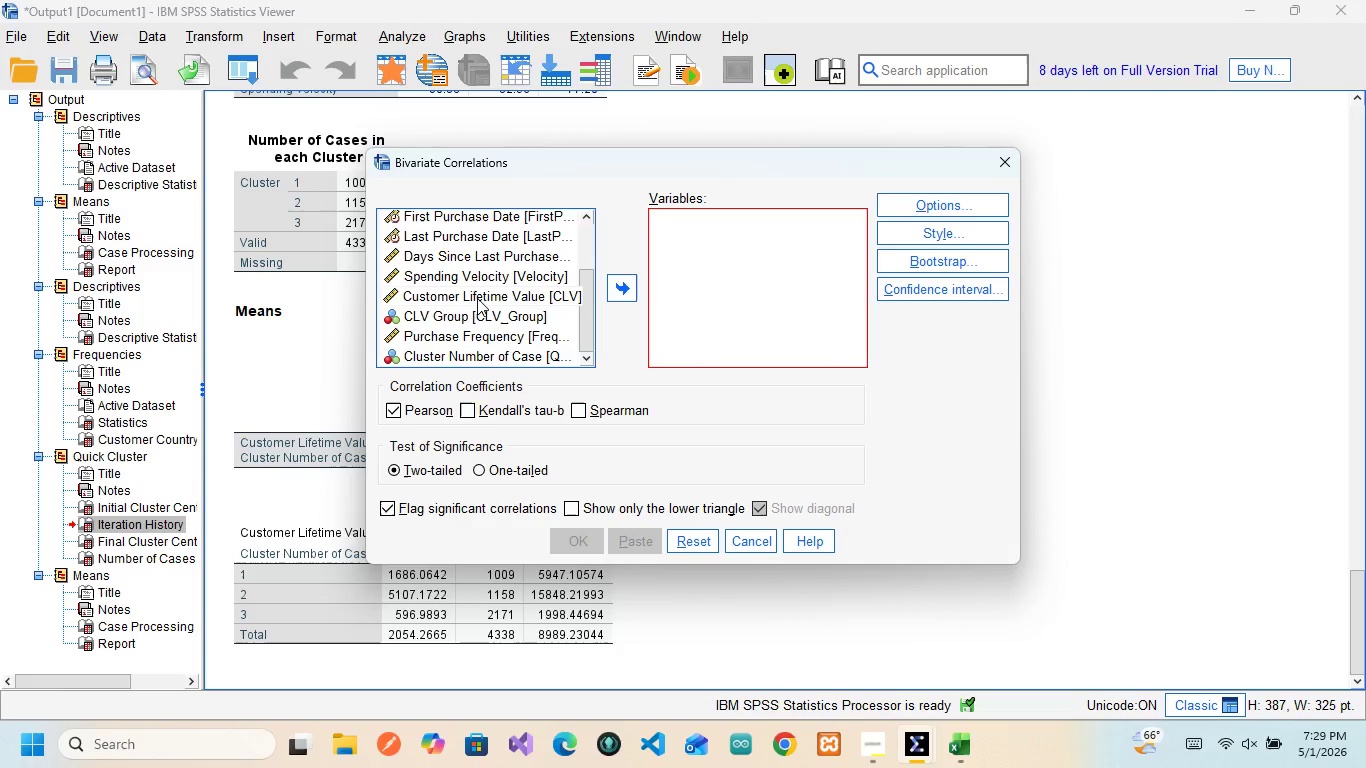 
left_click([477, 298])
 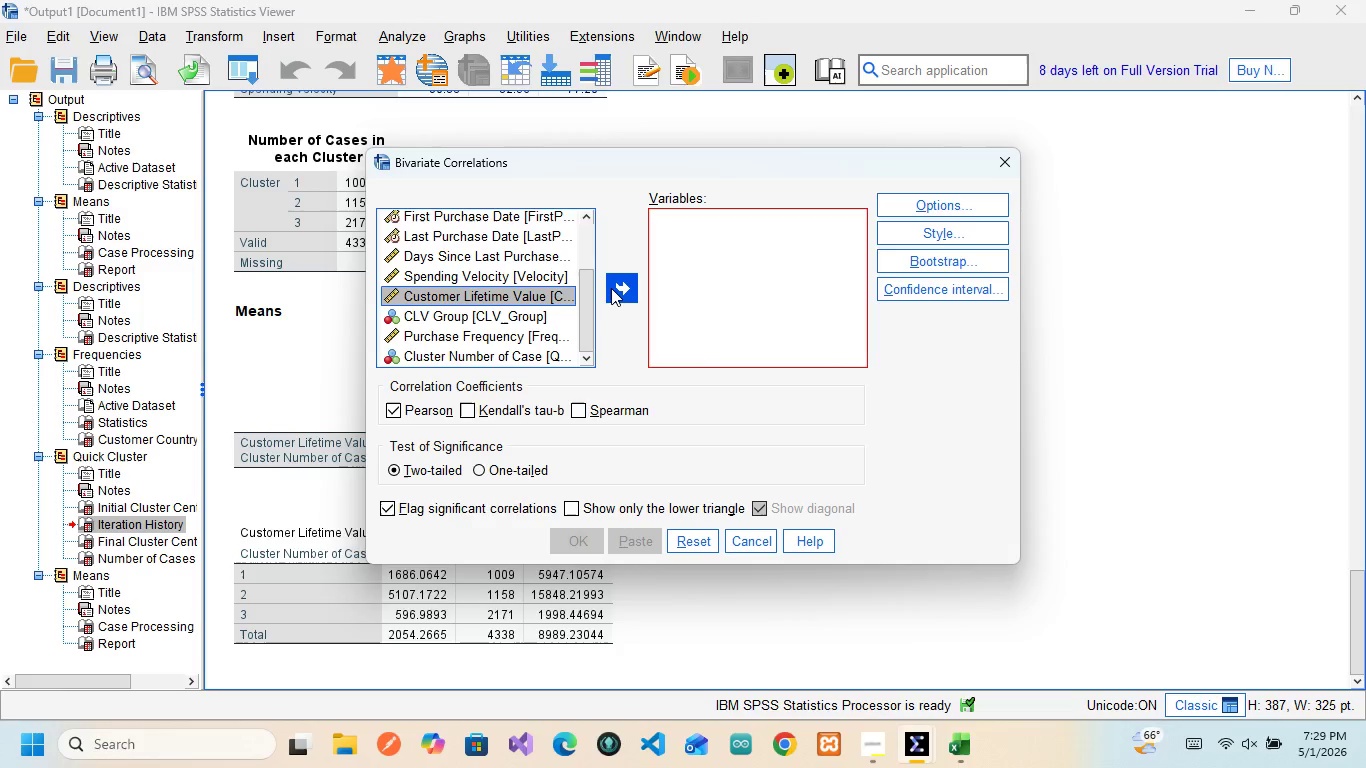 
left_click([611, 288])
 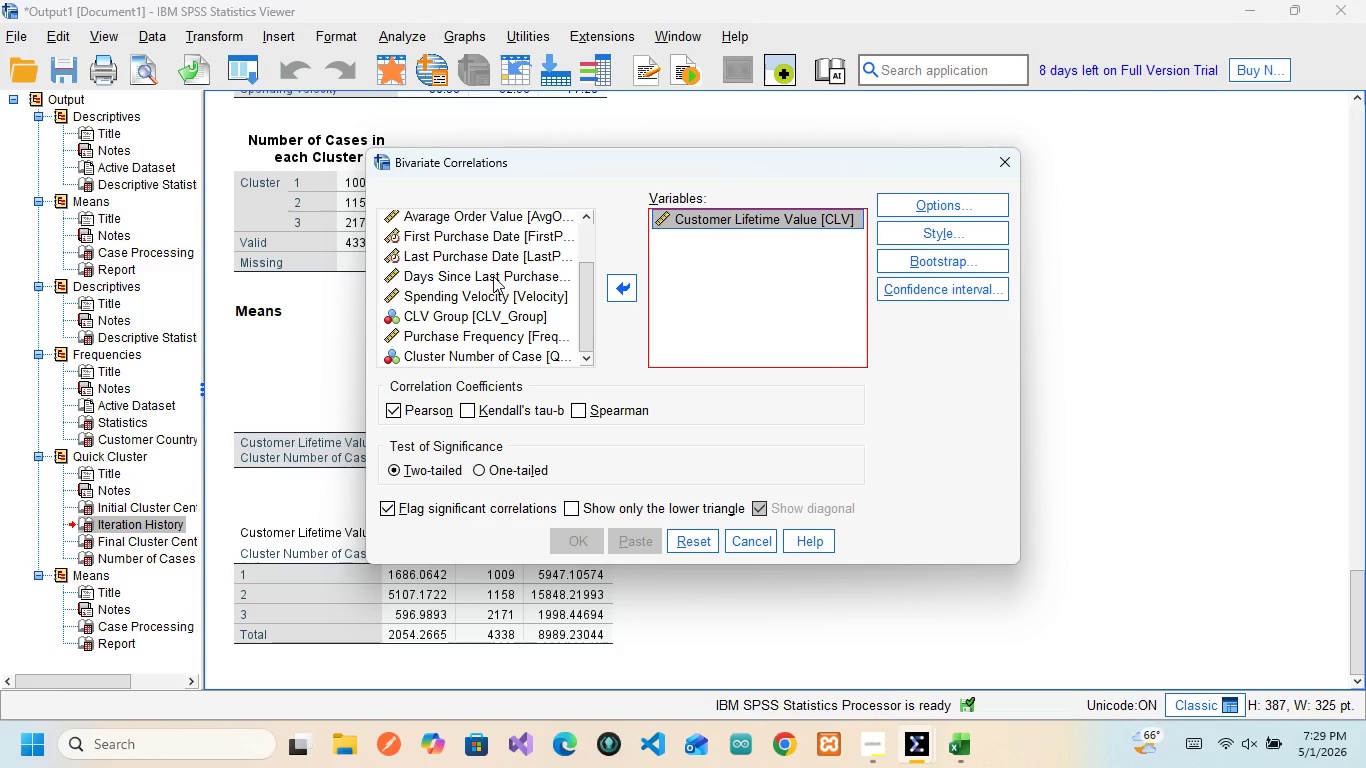 
scroll: coordinate [493, 276], scroll_direction: up, amount: 3.0
 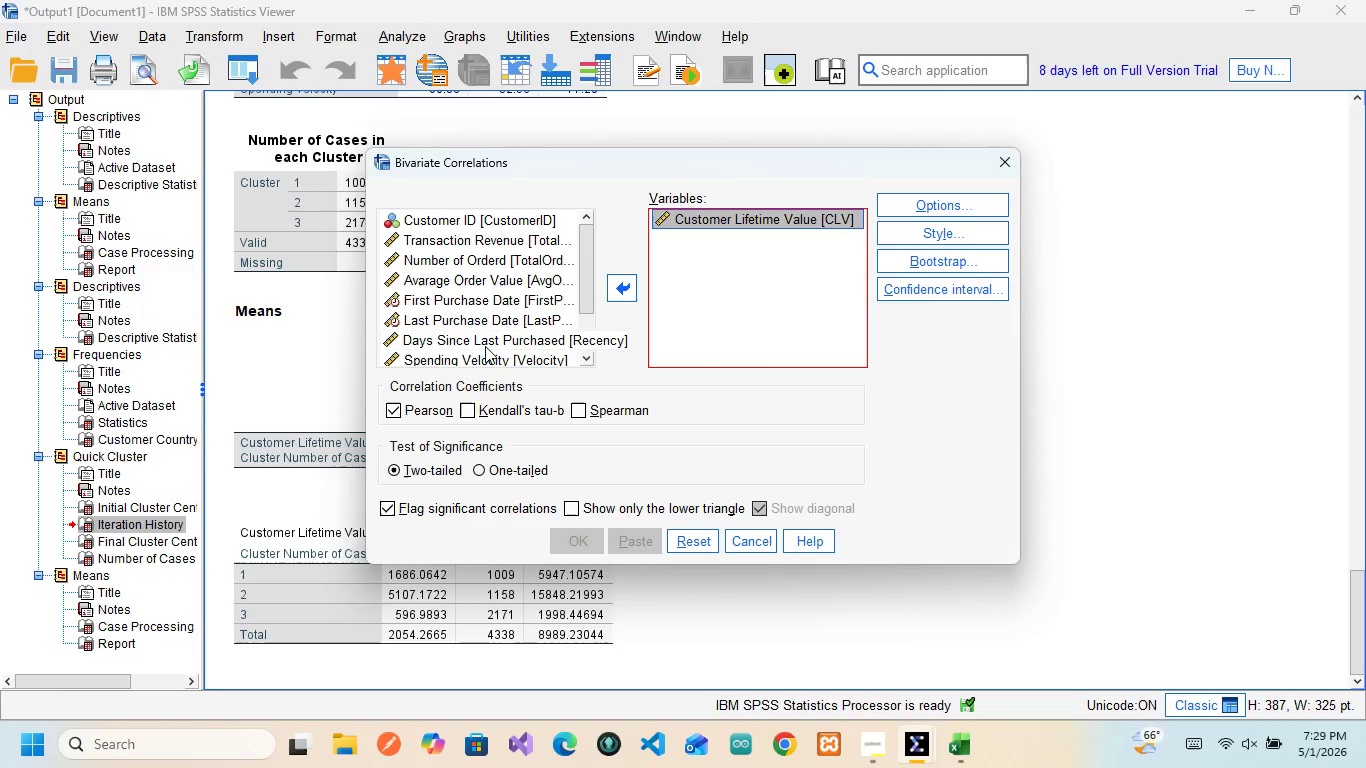 
wait(6.72)
 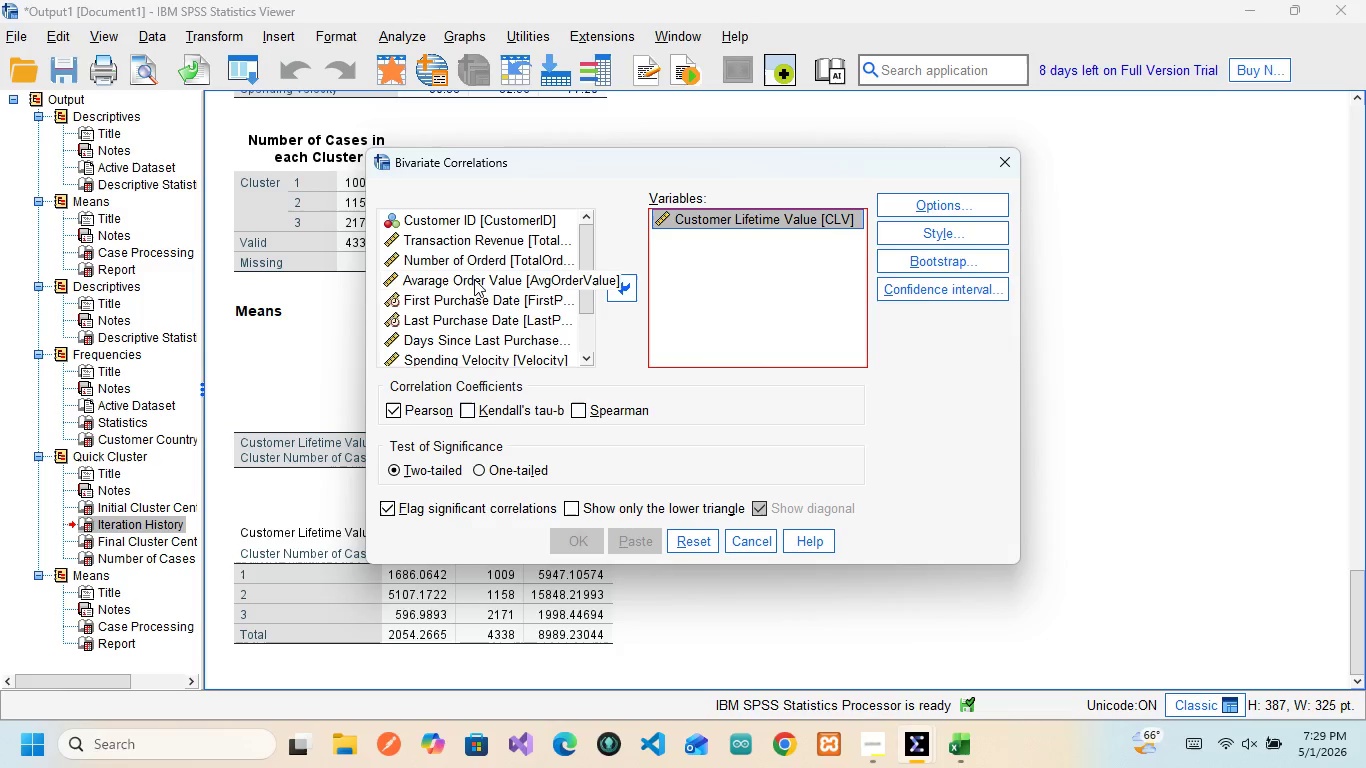 
scroll: coordinate [485, 346], scroll_direction: down, amount: 1.0
 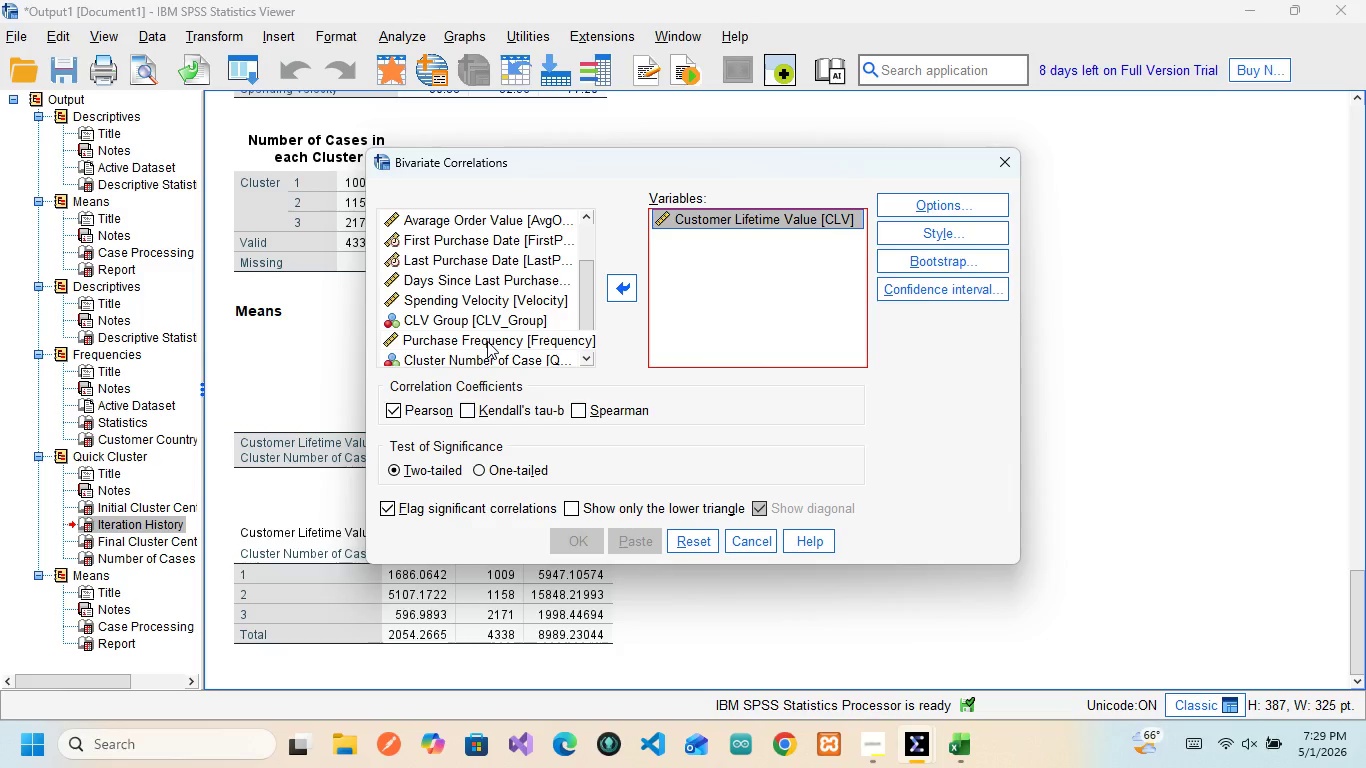 
left_click([487, 341])
 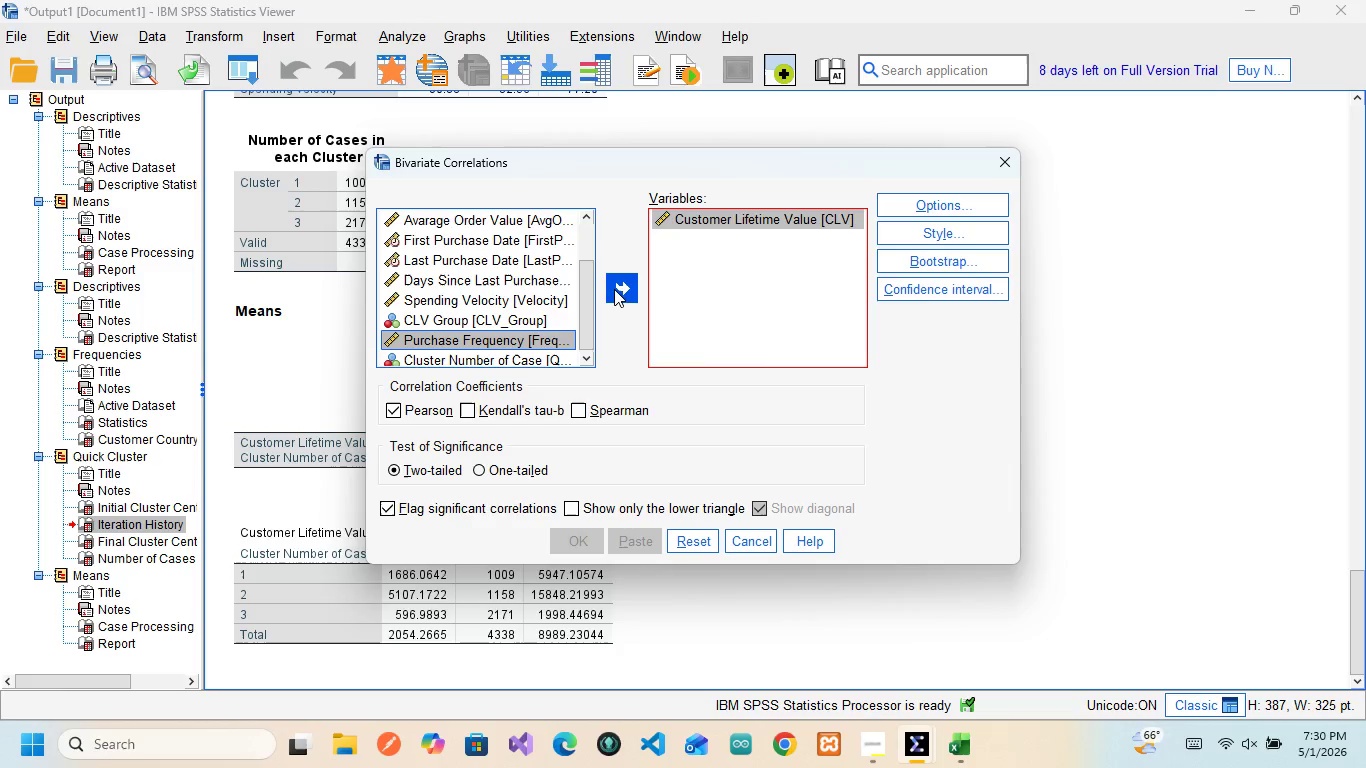 
left_click([614, 289])
 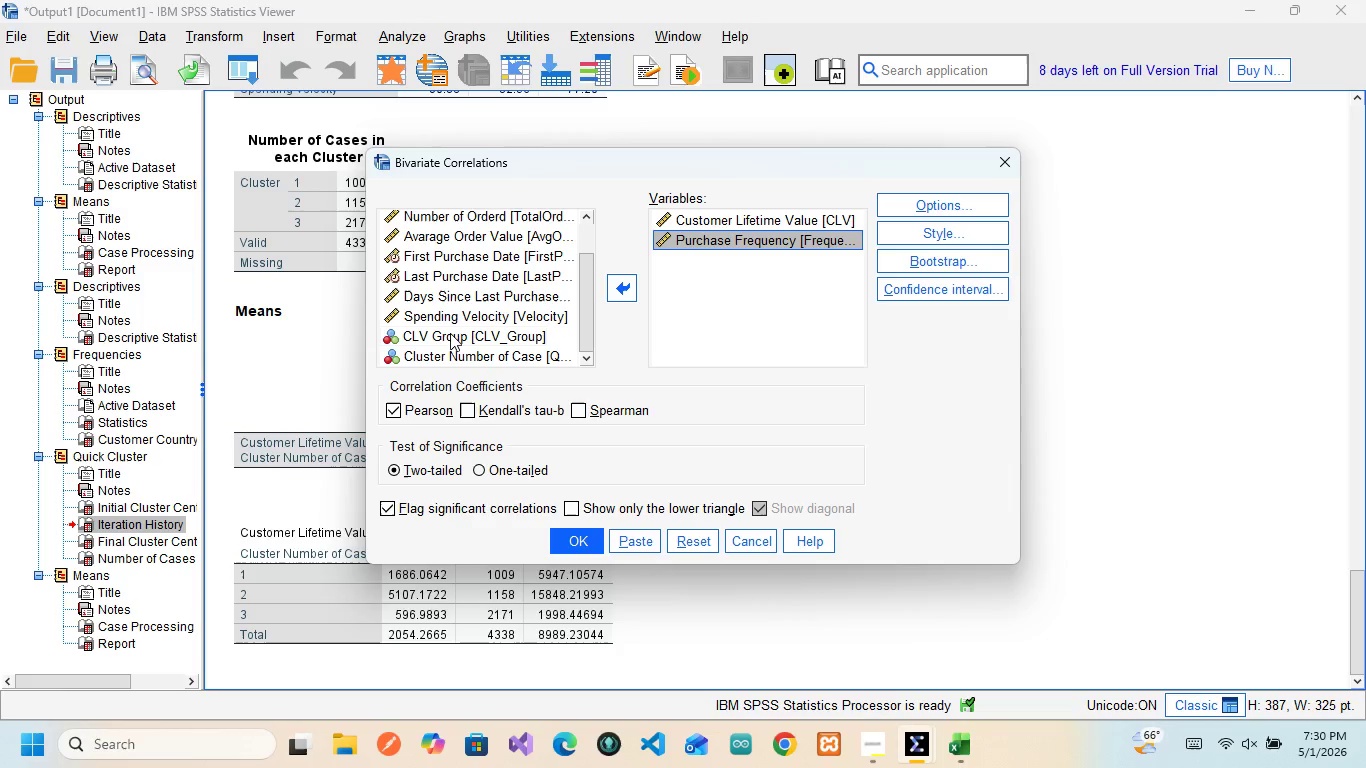 
left_click([447, 314])
 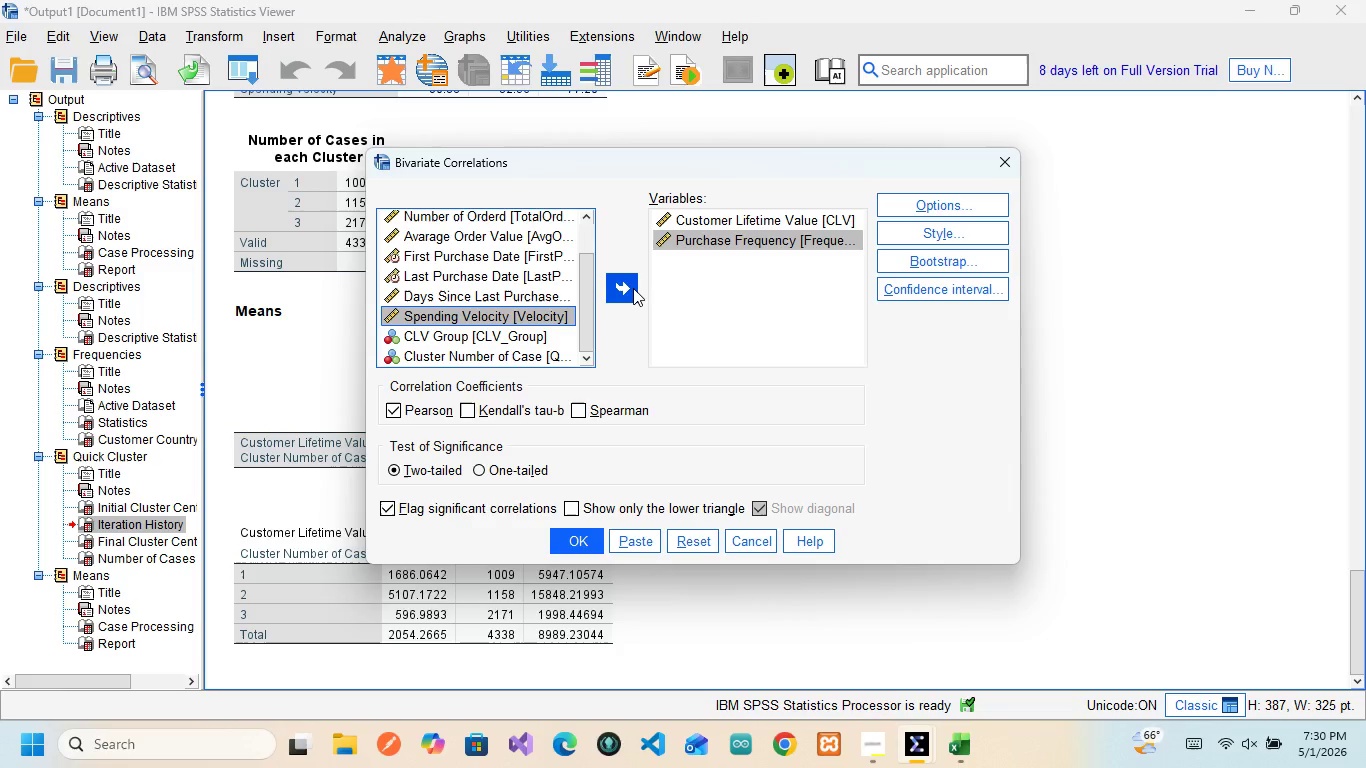 
left_click([633, 288])
 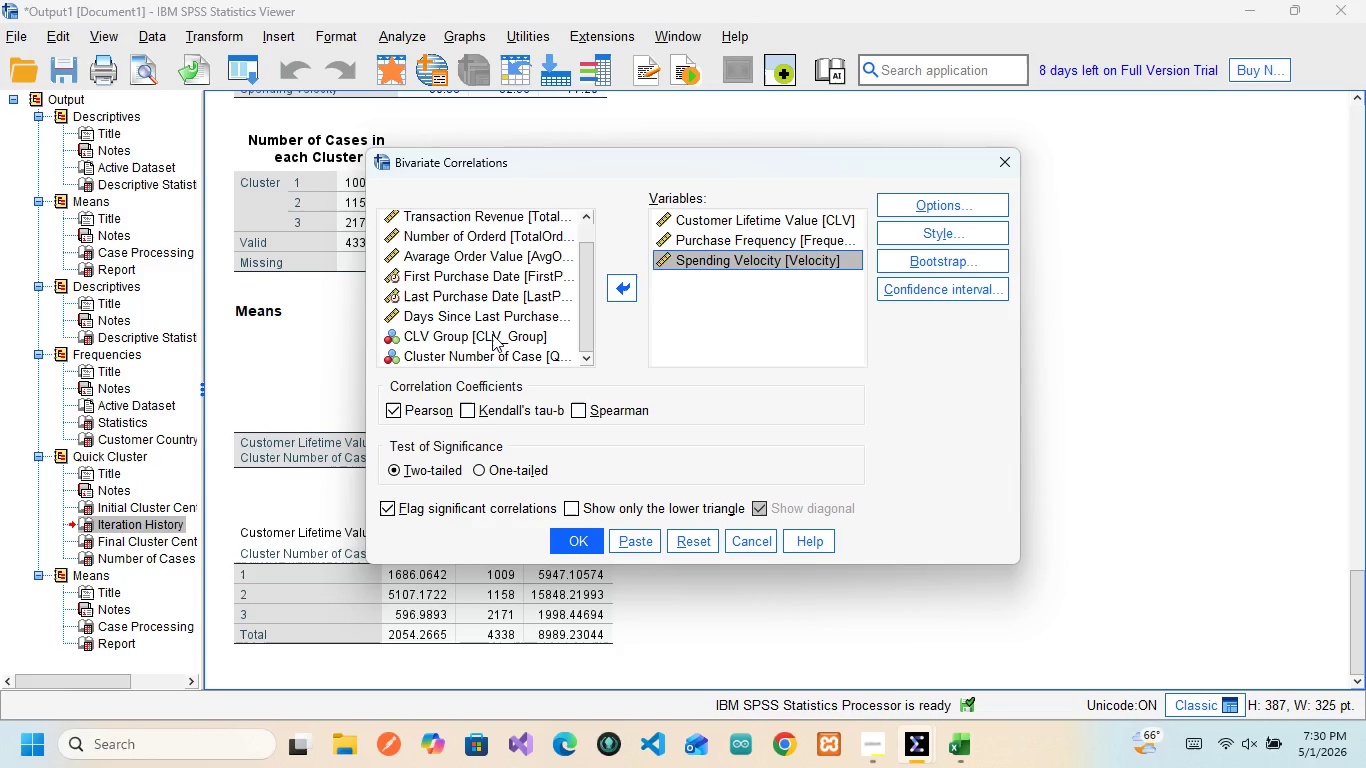 
wait(5.14)
 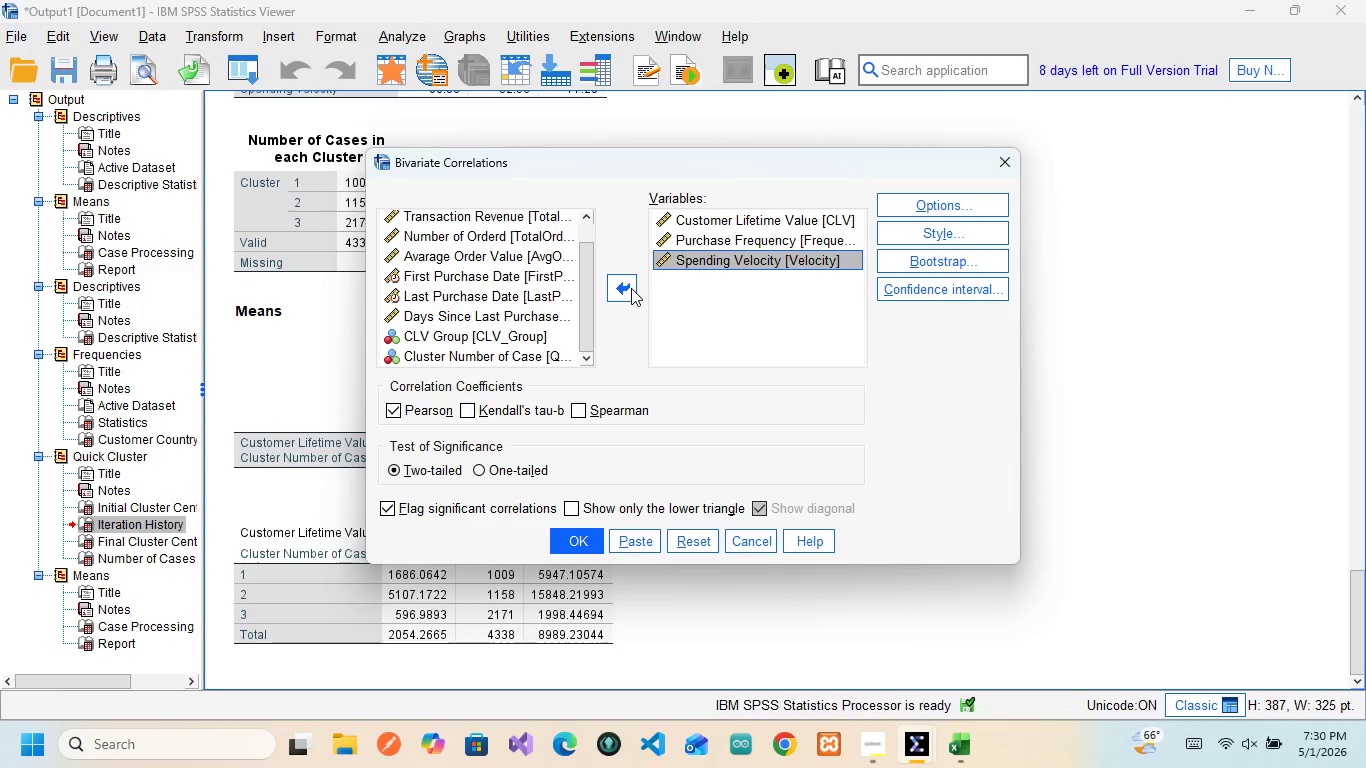 
mouse_move([490, 265])
 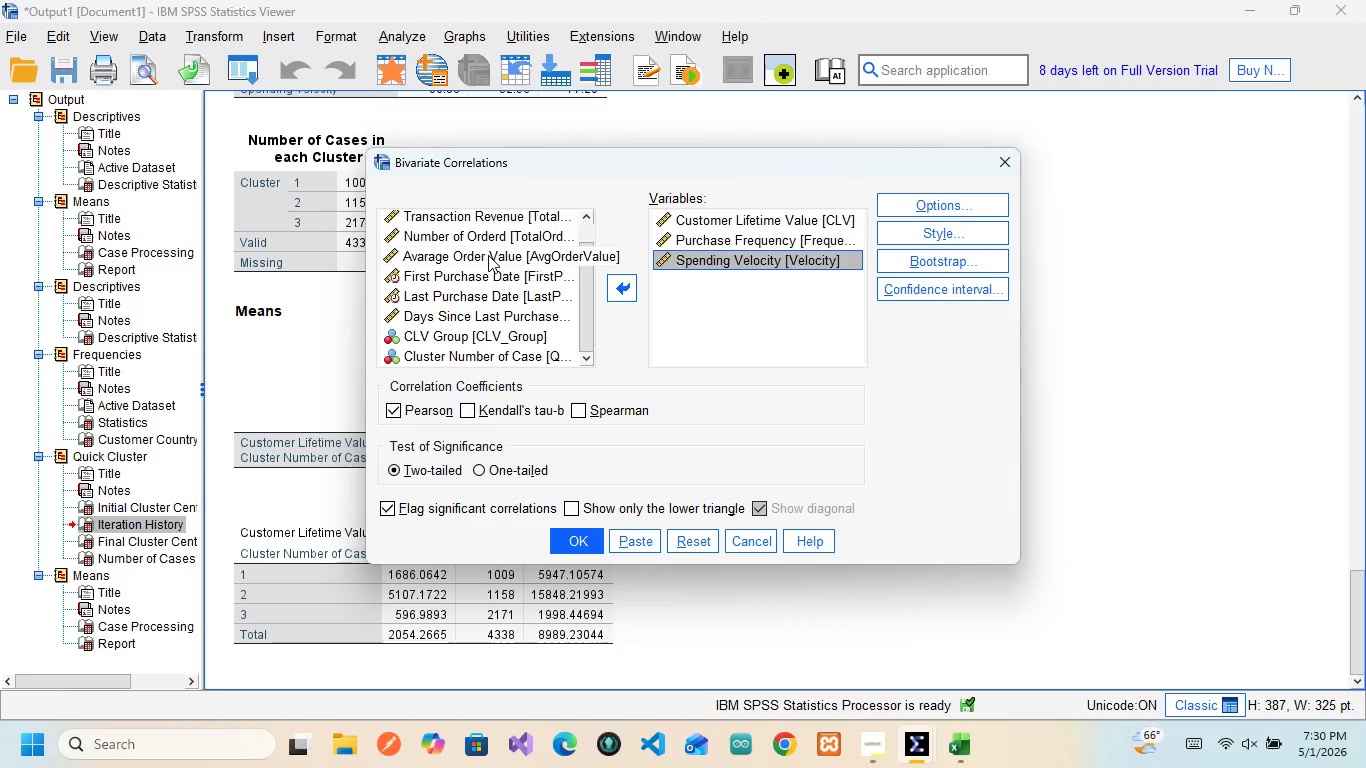 
scroll: coordinate [488, 255], scroll_direction: none, amount: 0.0
 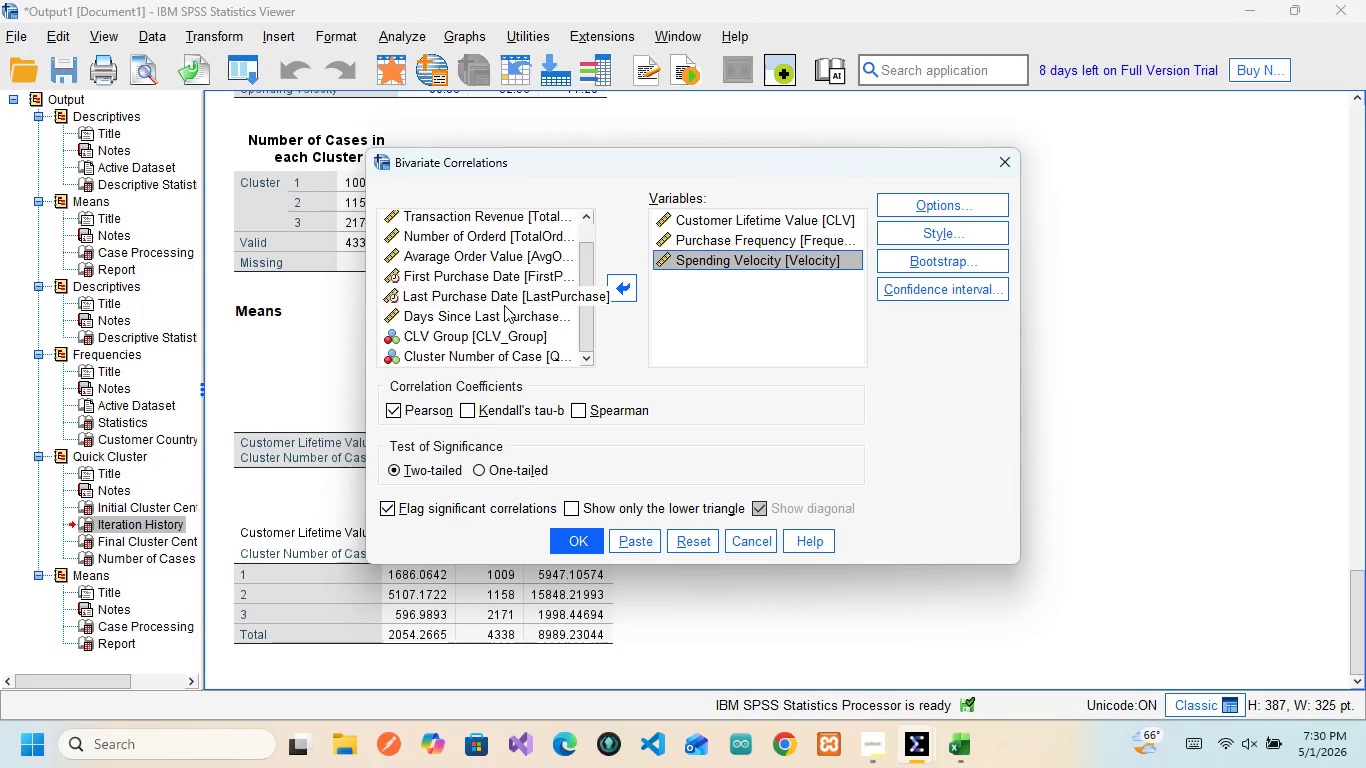 
scroll: coordinate [508, 328], scroll_direction: up, amount: 5.0
 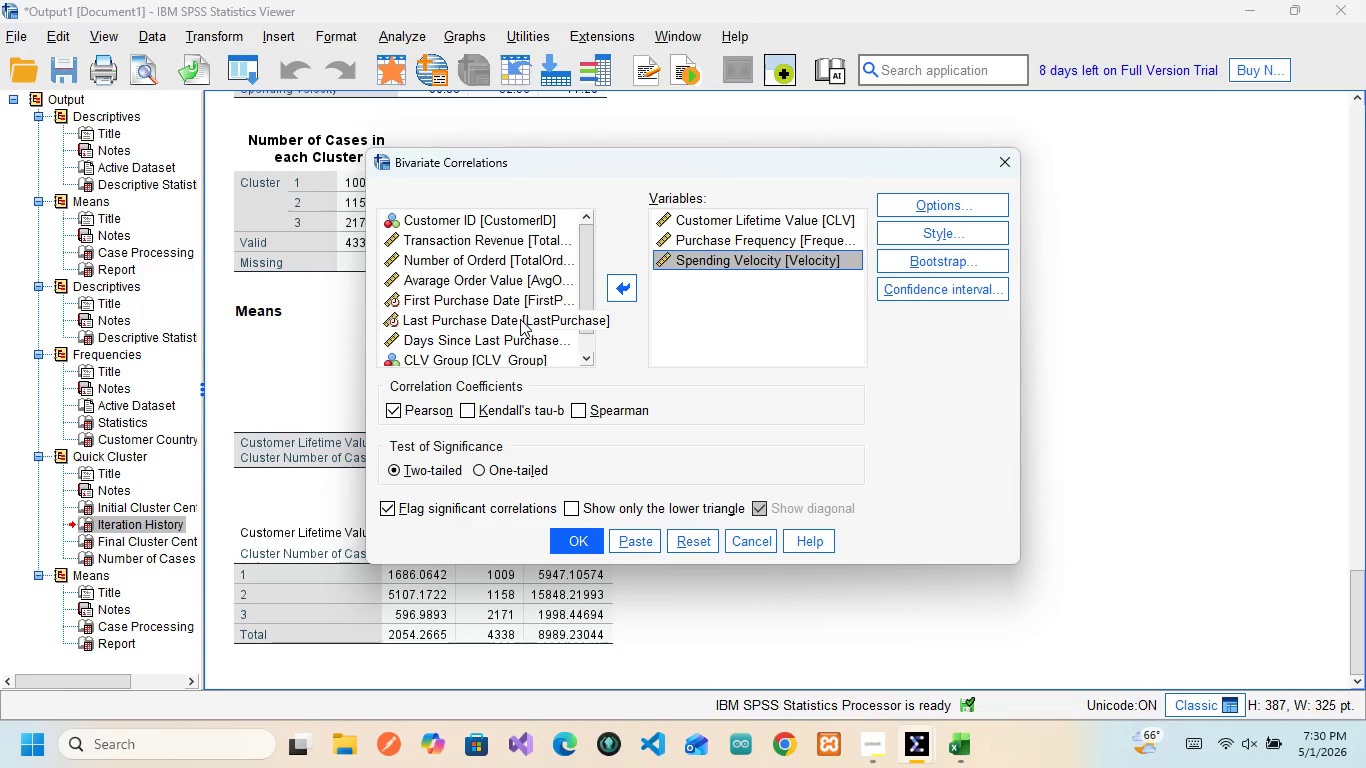 
left_click([526, 343])
 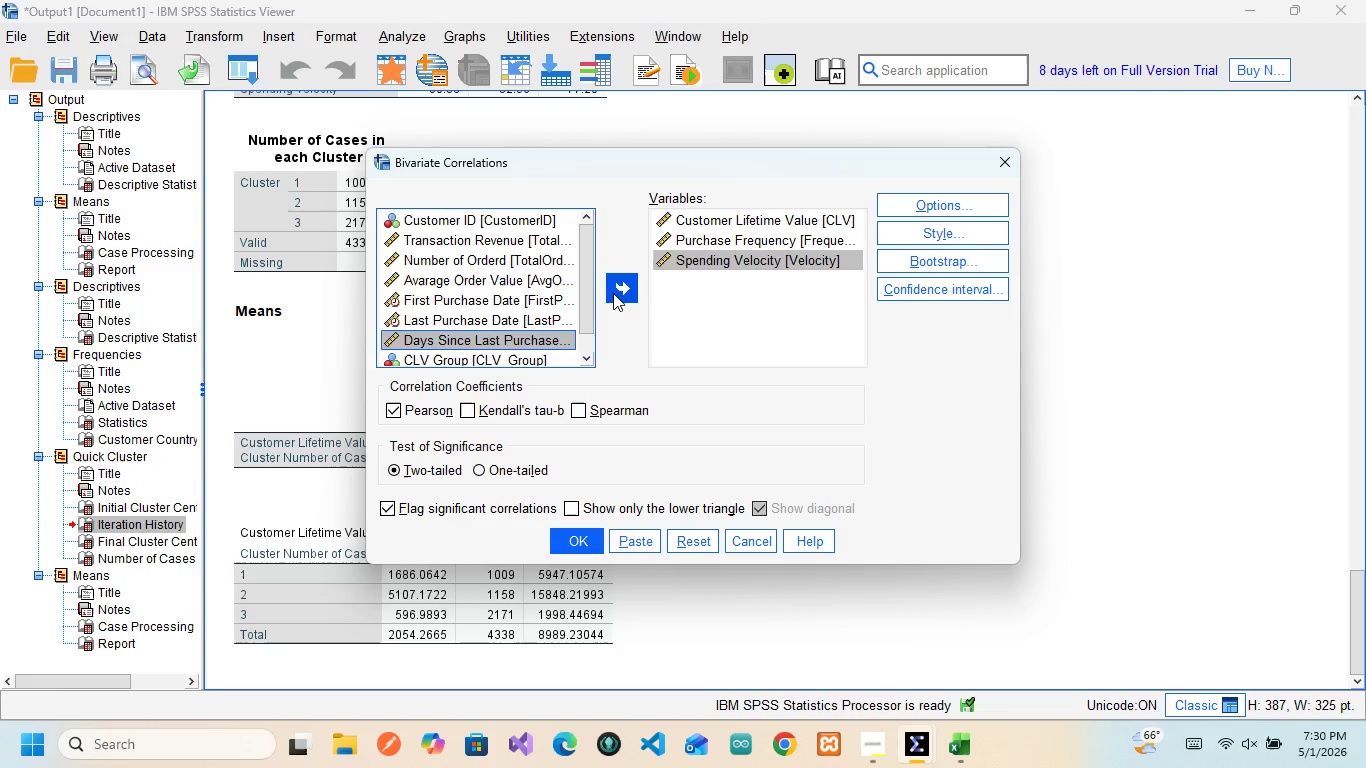 
left_click([613, 293])
 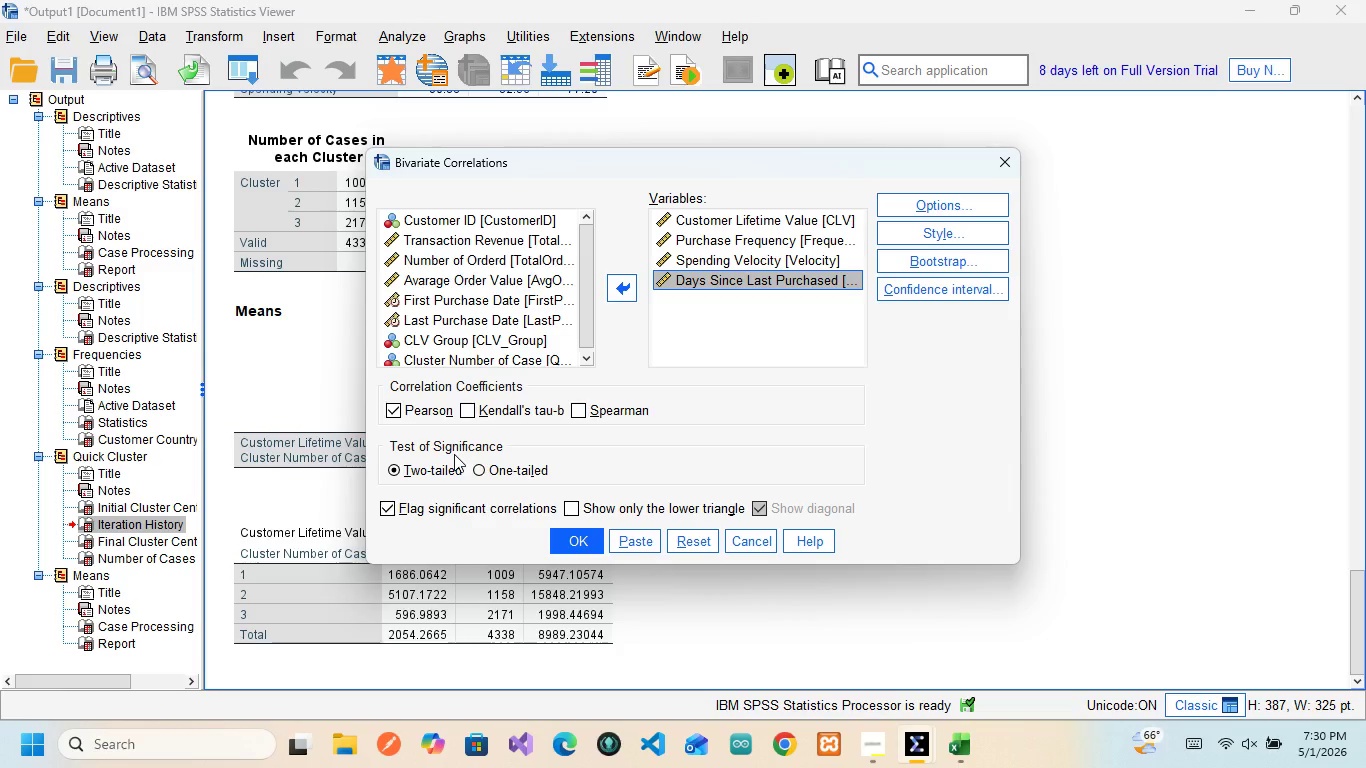 
wait(20.36)
 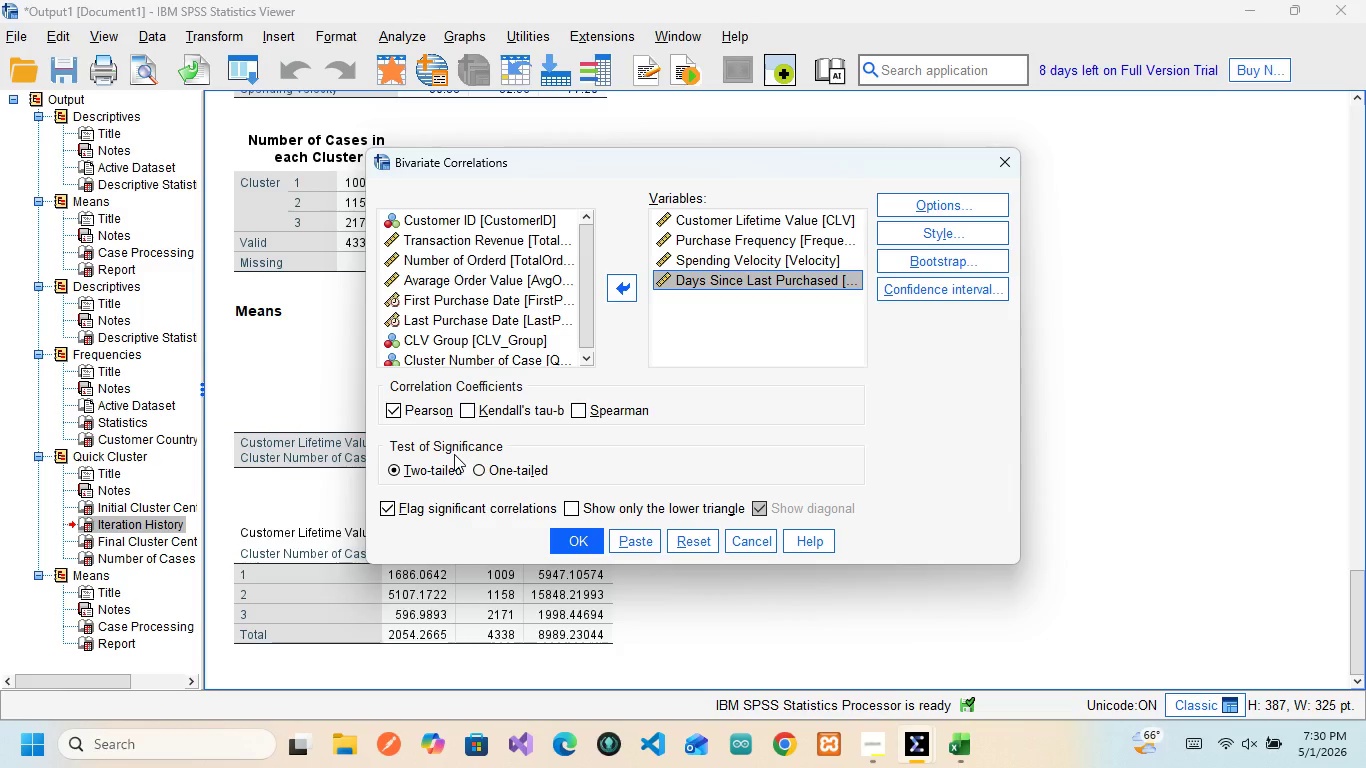 
left_click([629, 538])
 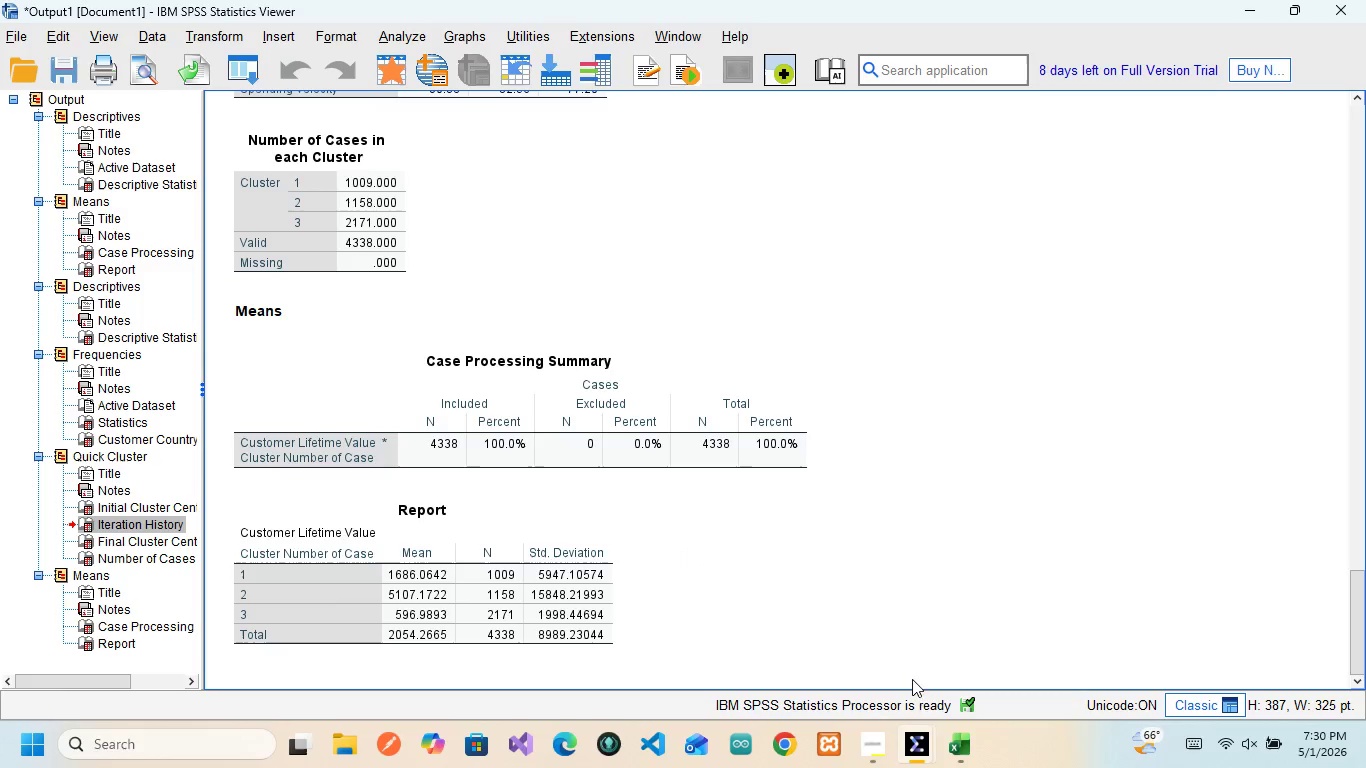 
mouse_move([906, 741])
 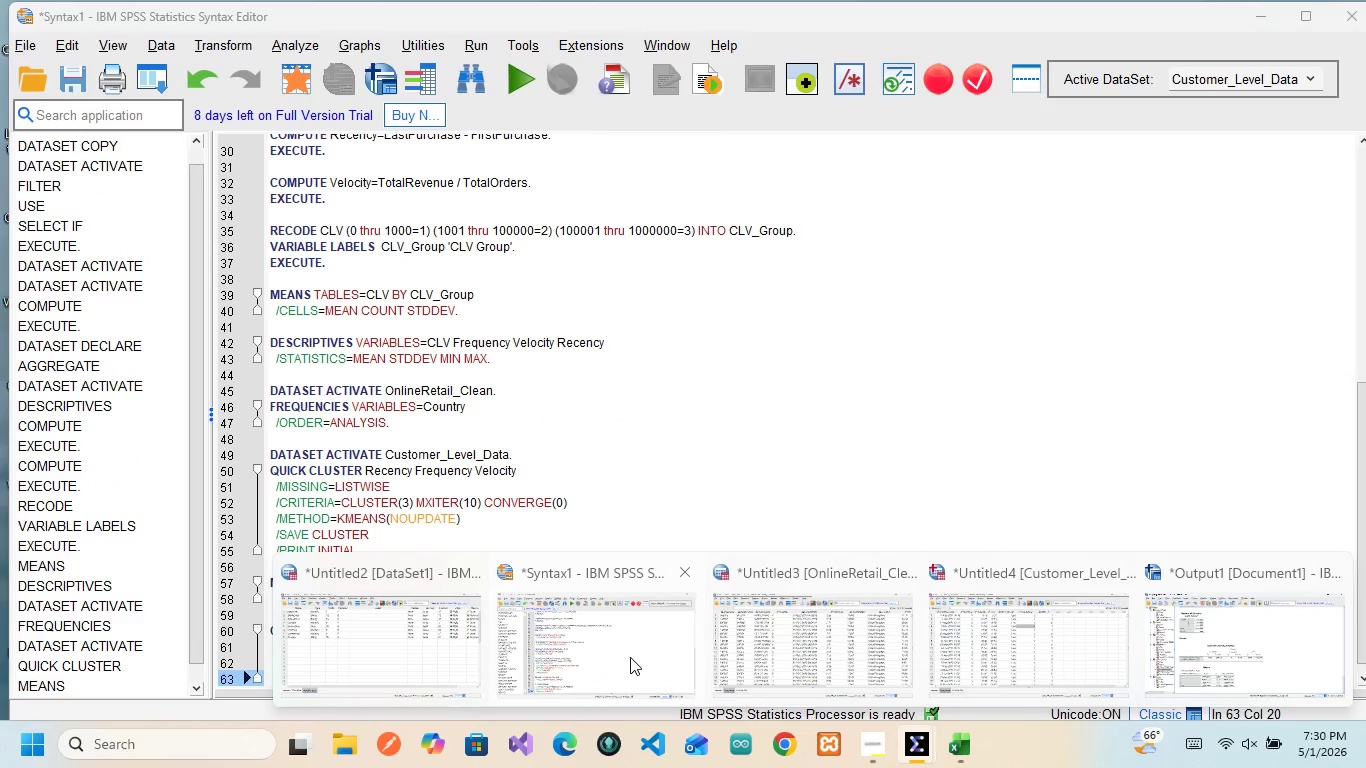 
left_click([630, 657])
 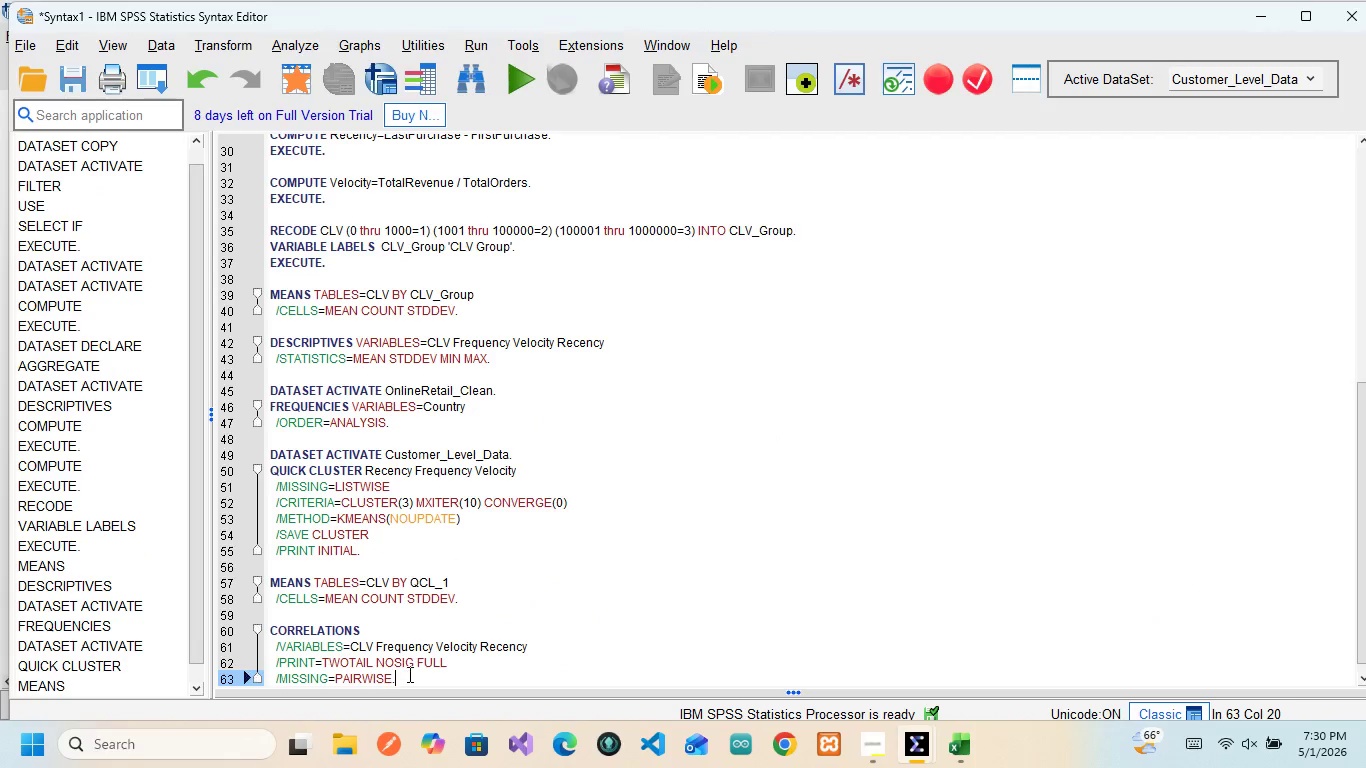 
left_click_drag(start_coordinate=[408, 674], to_coordinate=[252, 618])
 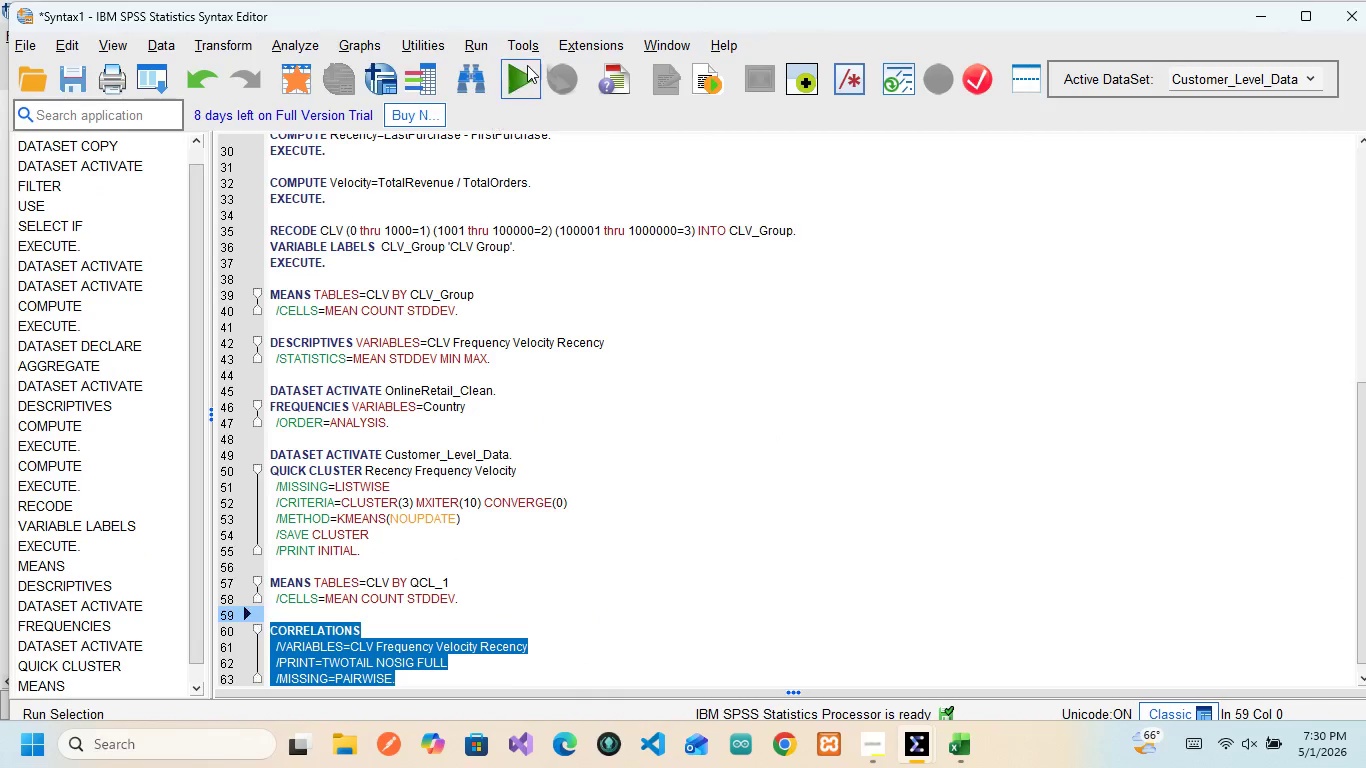 
left_click([523, 66])
 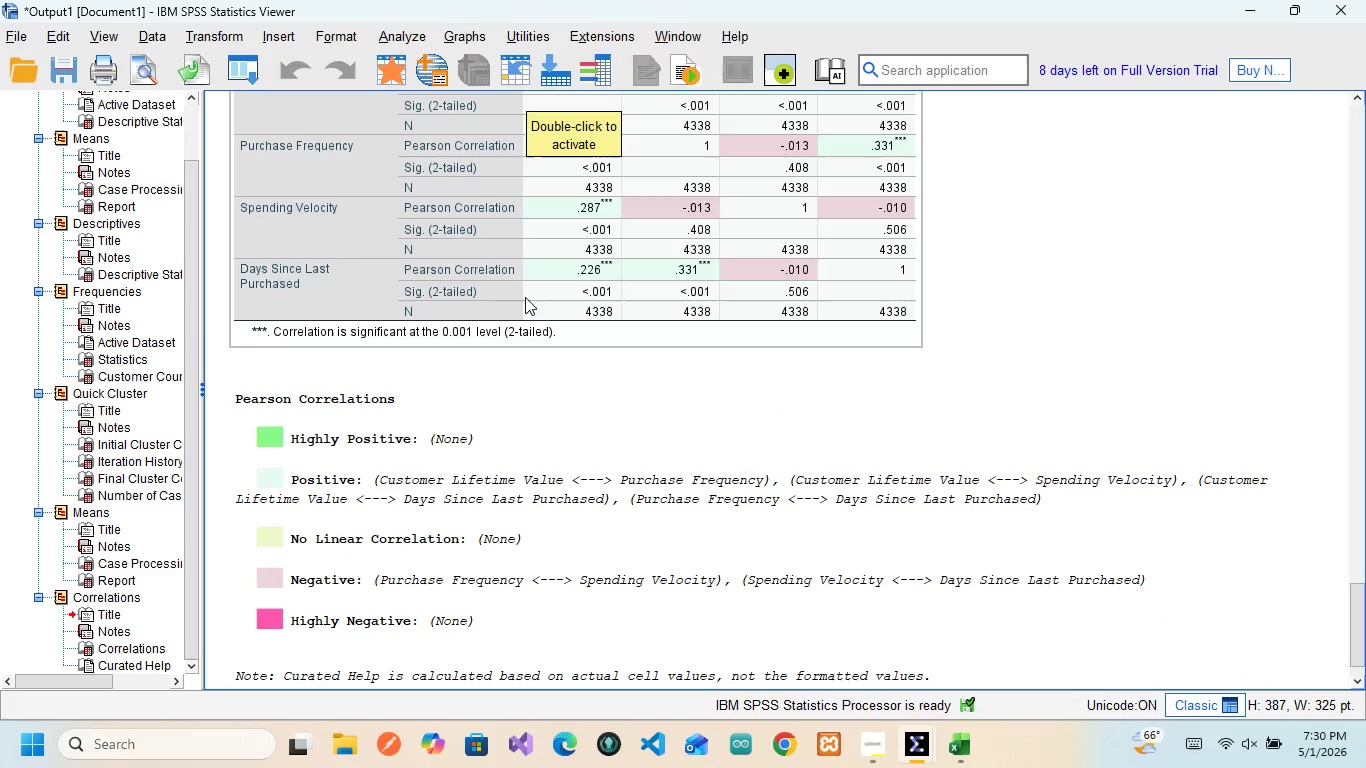 
scroll: coordinate [525, 334], scroll_direction: up, amount: 8.0
 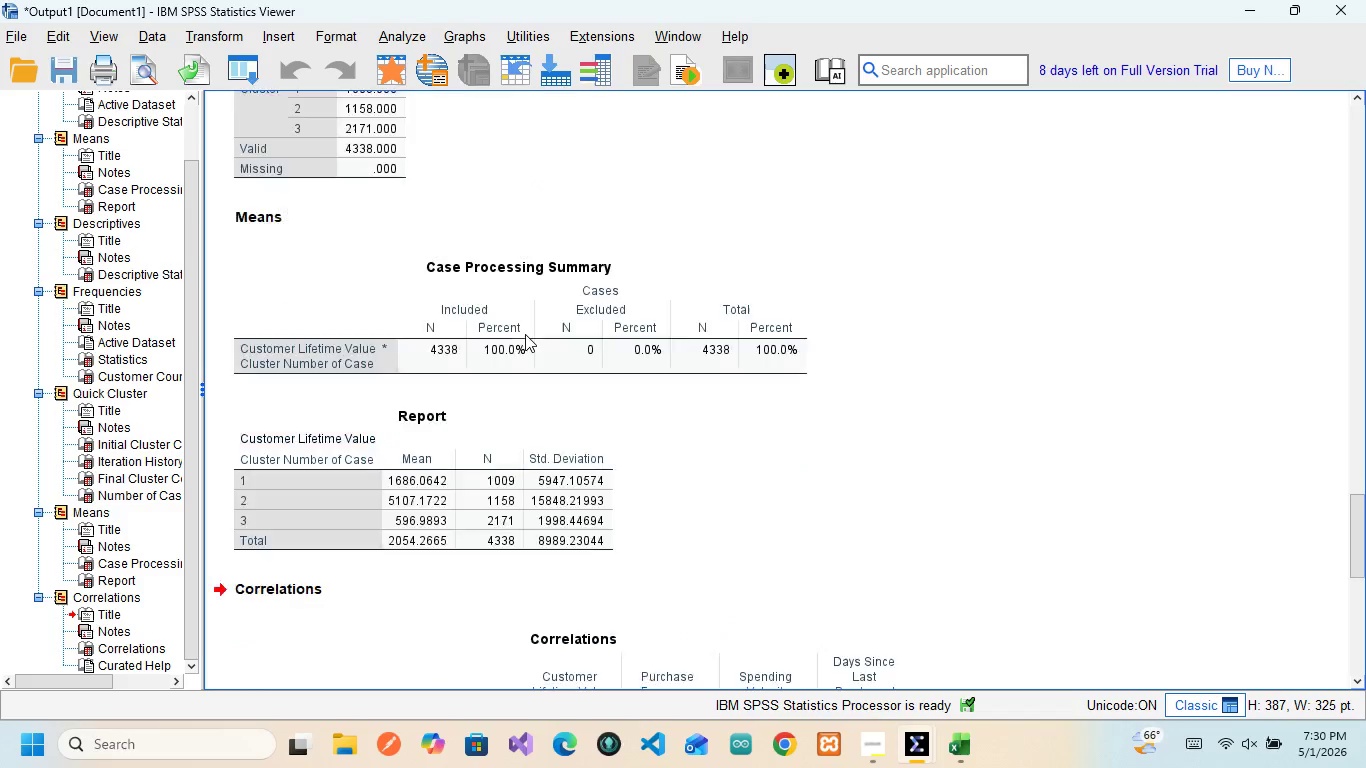 
scroll: coordinate [715, 412], scroll_direction: down, amount: 7.0
 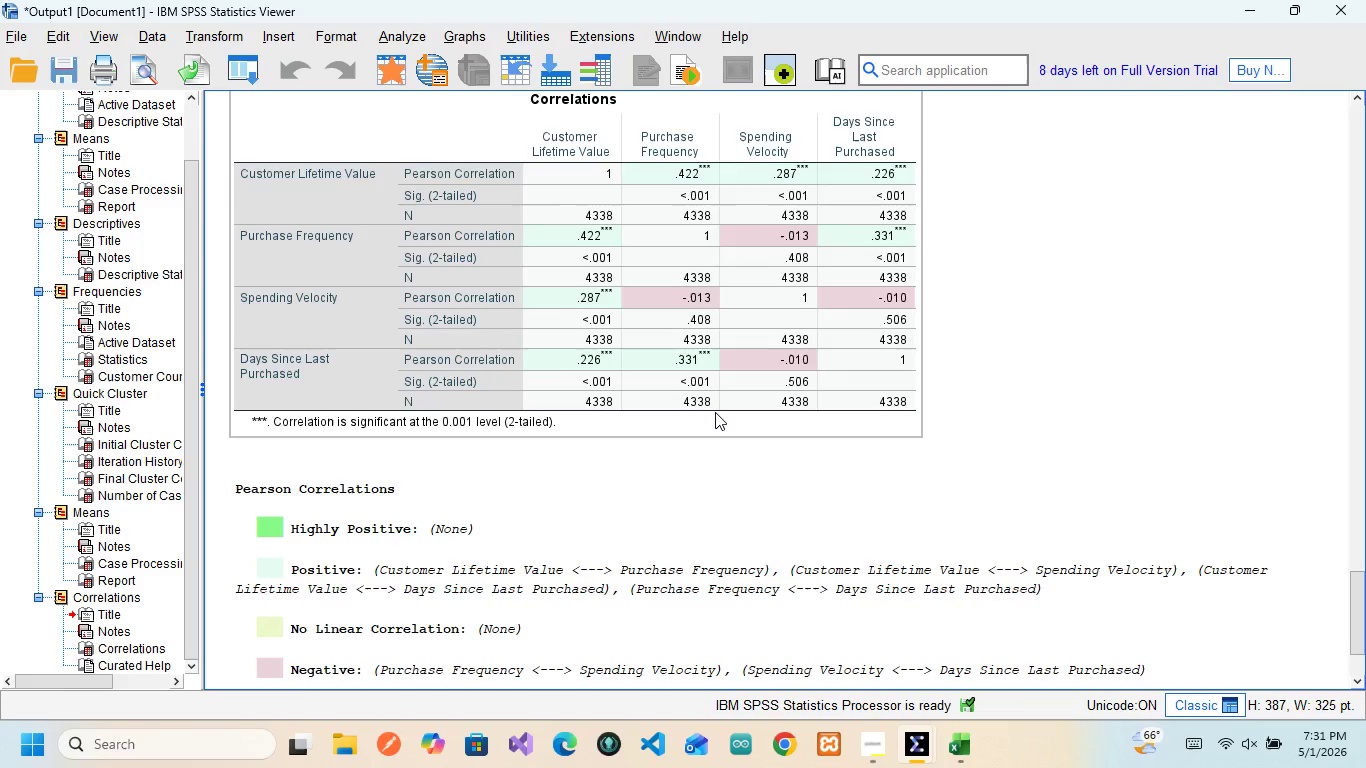 
scroll: coordinate [715, 412], scroll_direction: up, amount: 1.0
 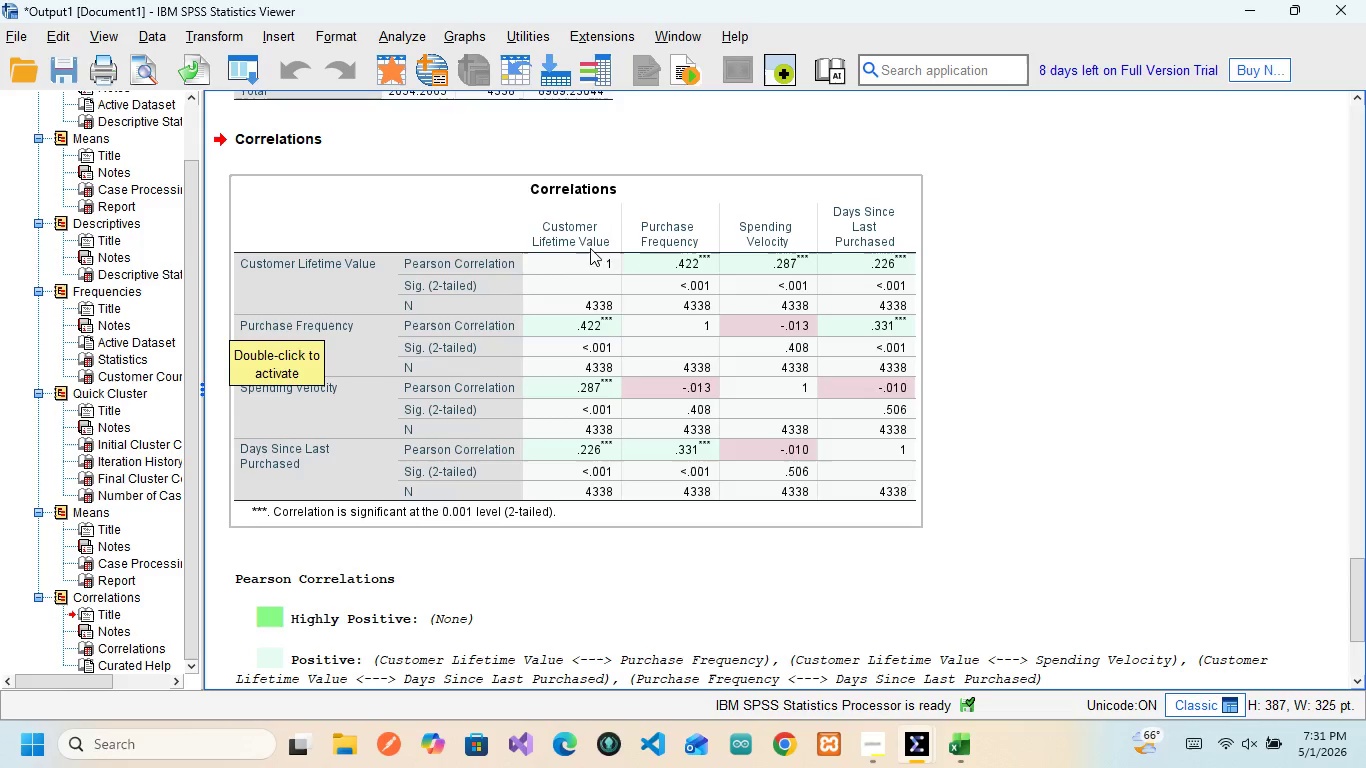 
wait(27.62)
 